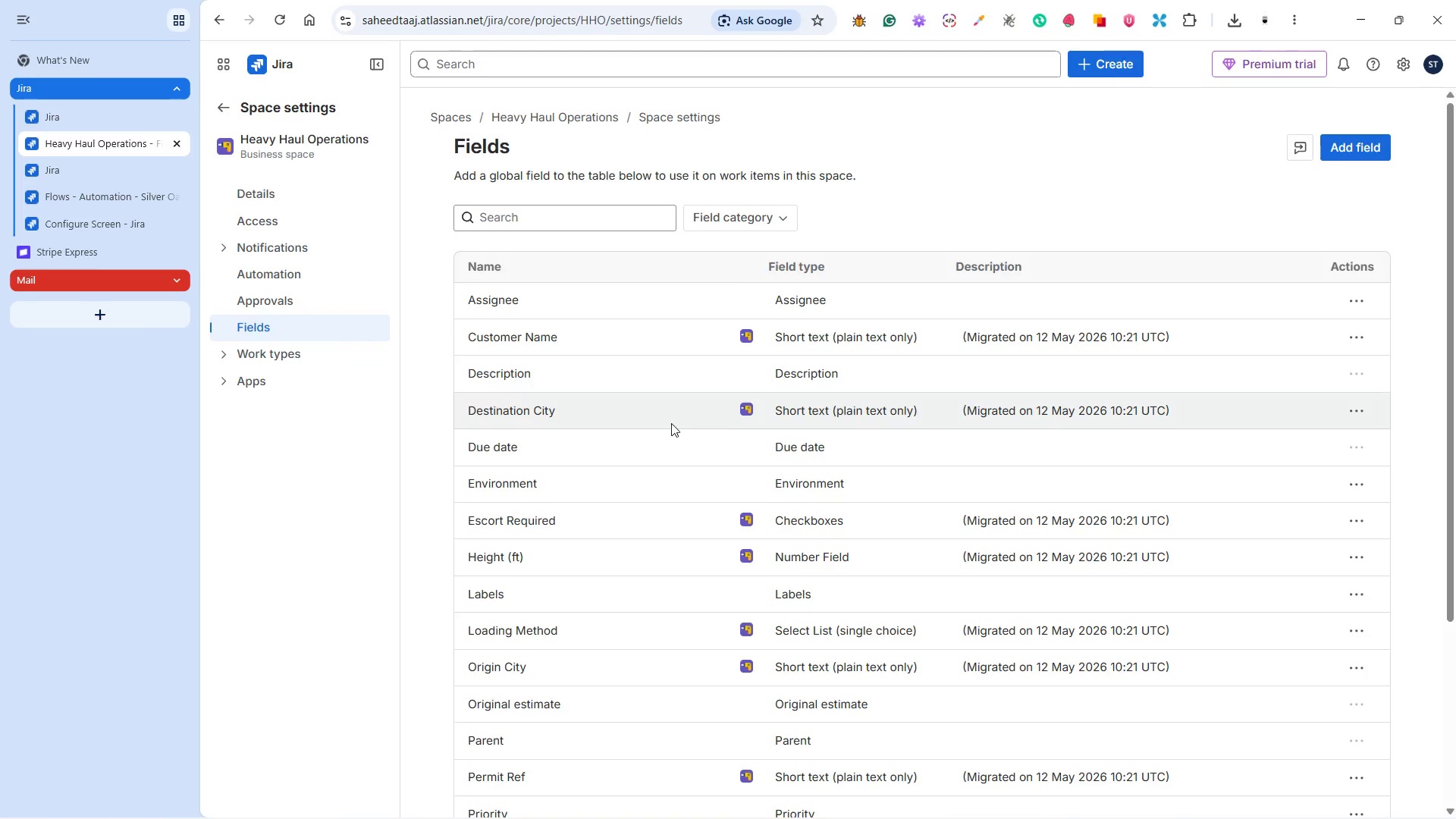 
scroll: coordinate [657, 427], scroll_direction: down, amount: 4.0
 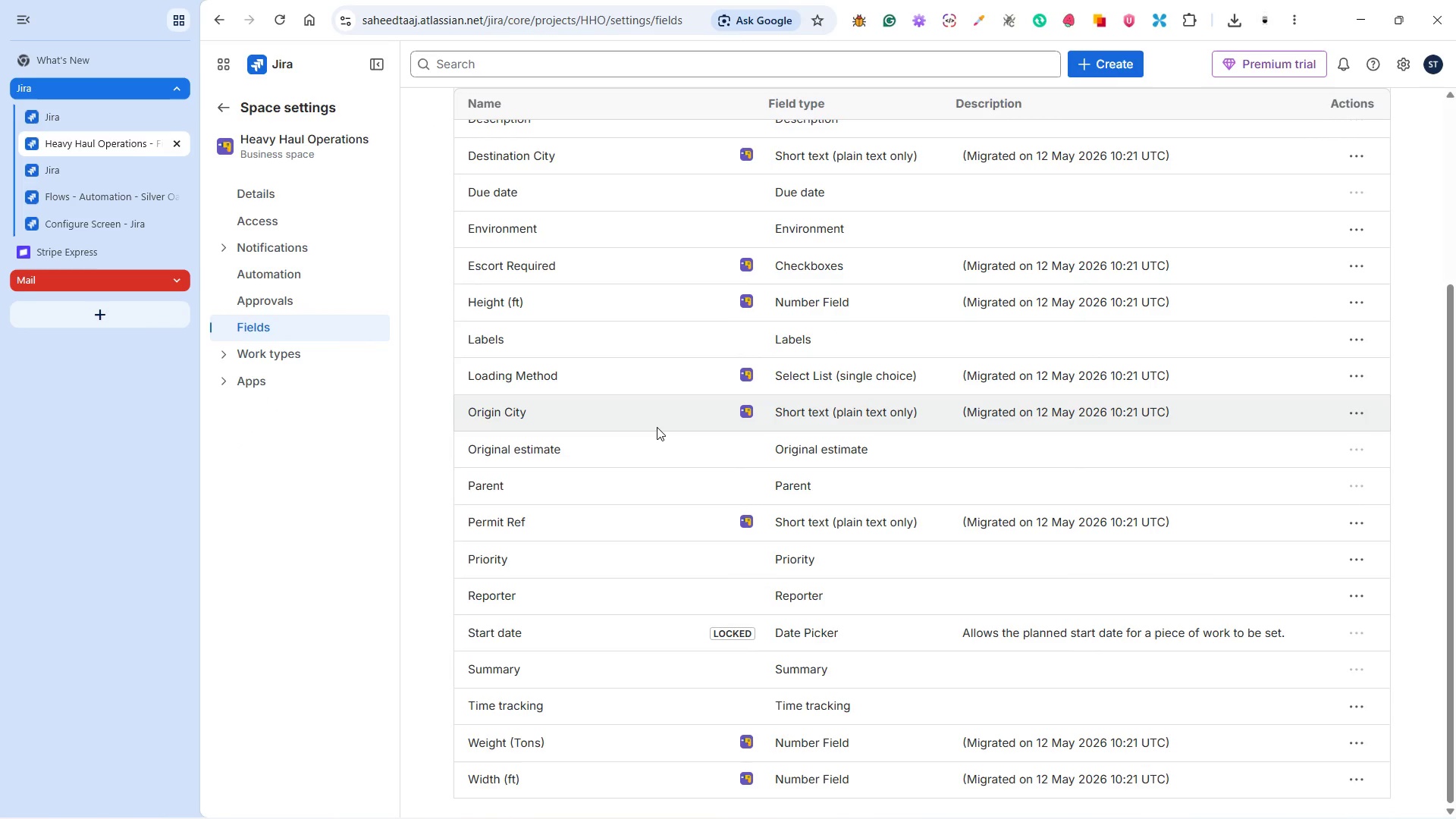 
scroll: coordinate [668, 433], scroll_direction: up, amount: 7.0
 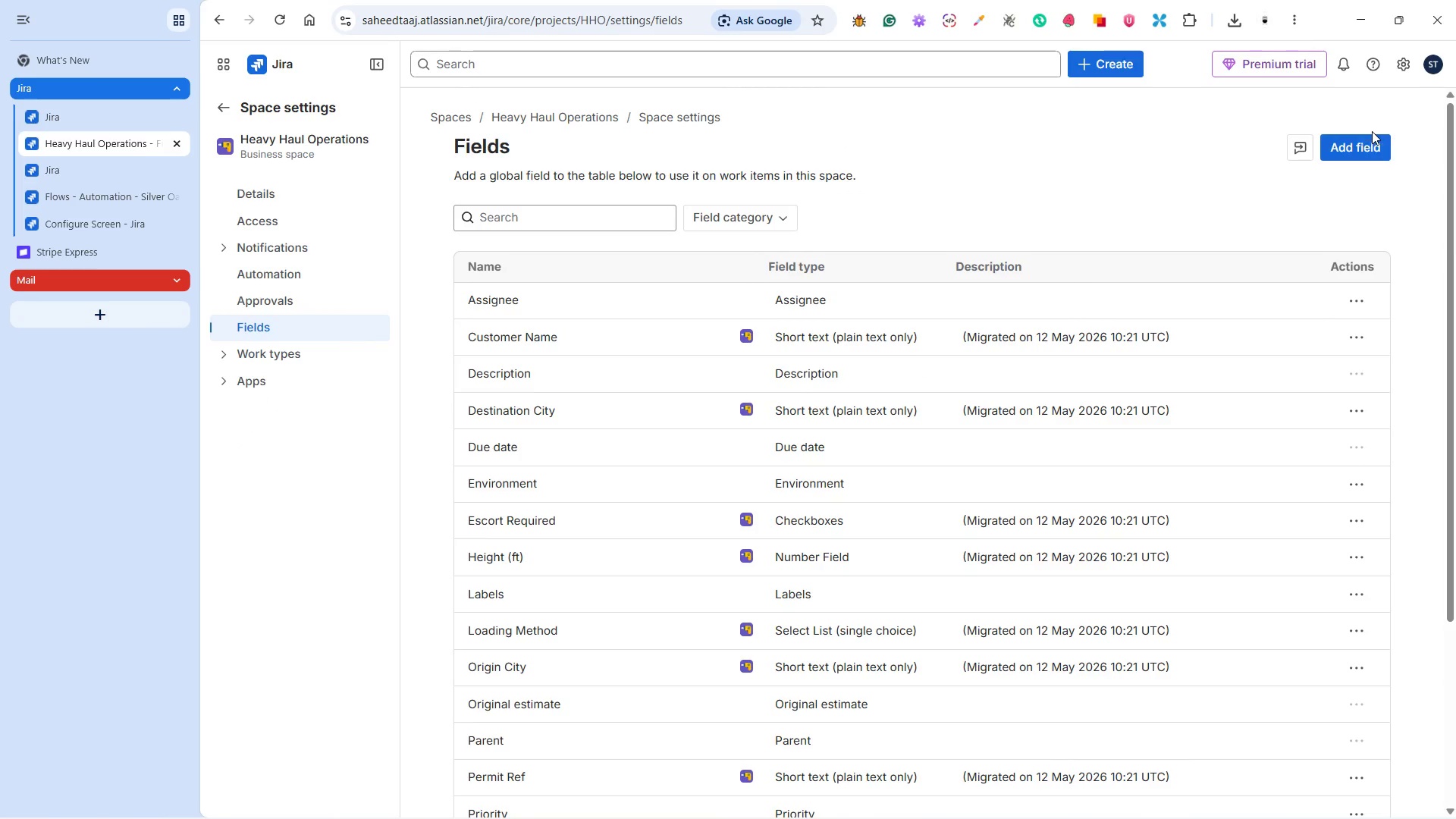 
left_click([1371, 142])
 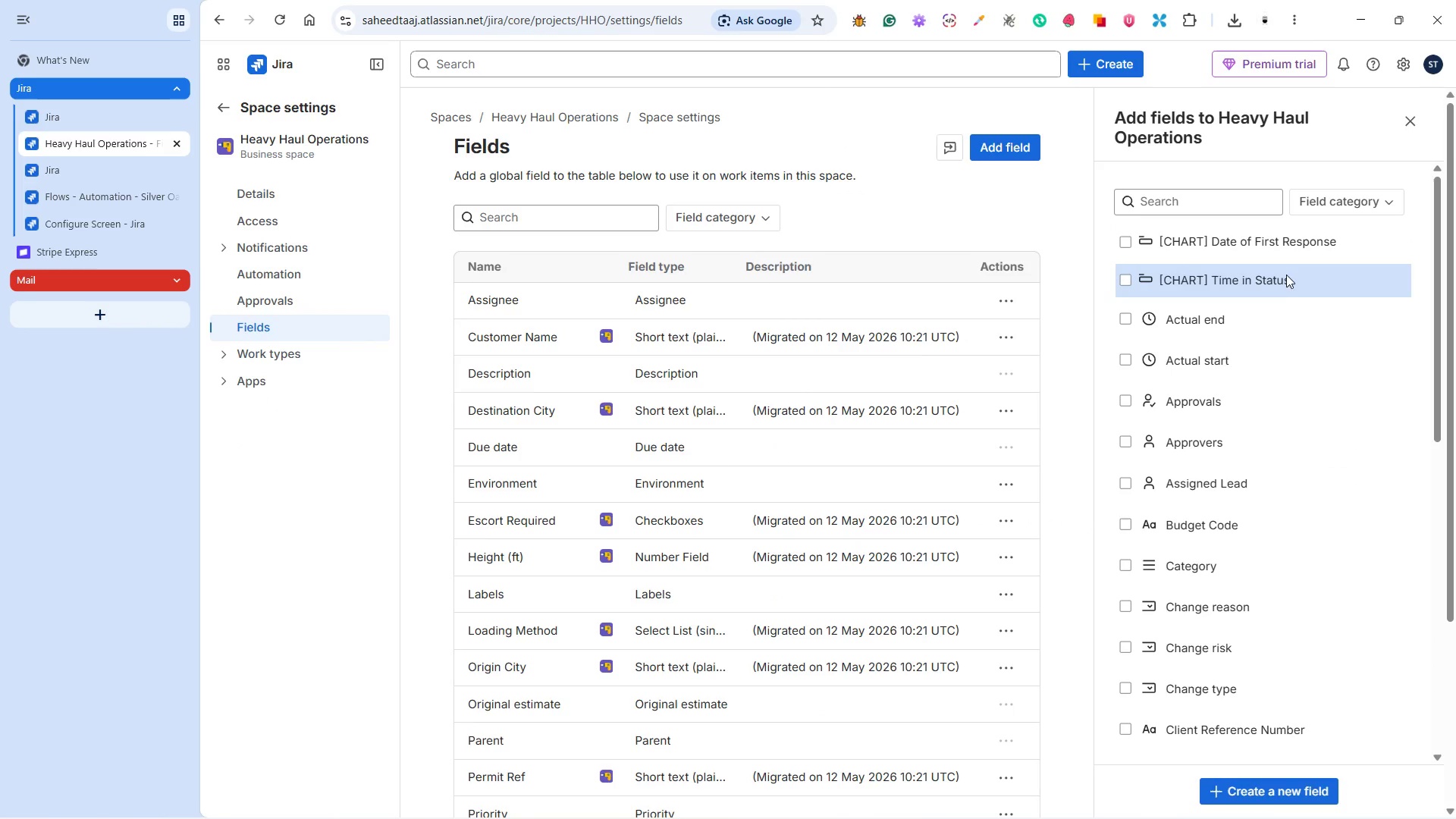 
scroll: coordinate [1234, 617], scroll_direction: down, amount: 18.0
 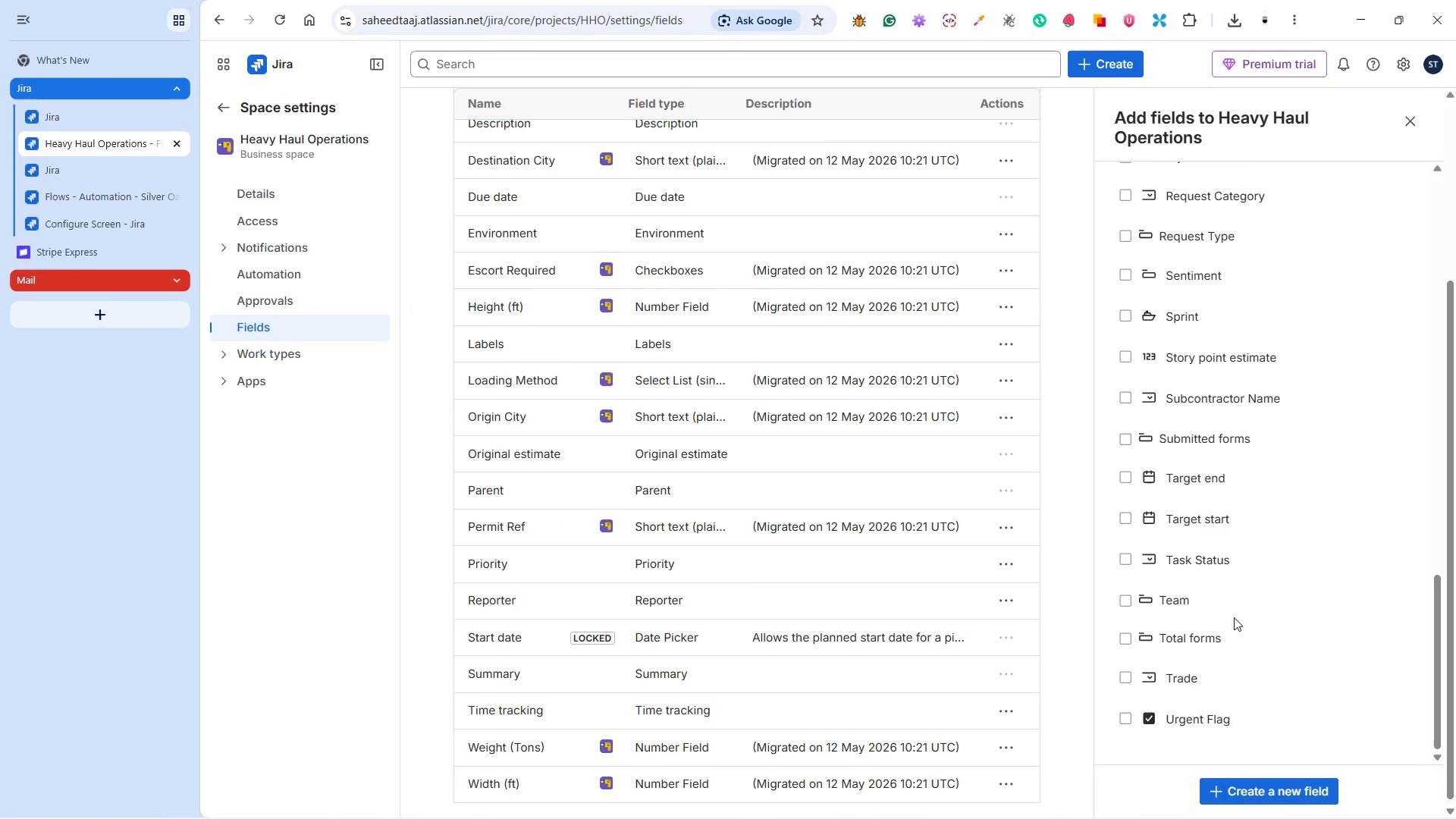 
scroll: coordinate [1244, 531], scroll_direction: up, amount: 21.0
 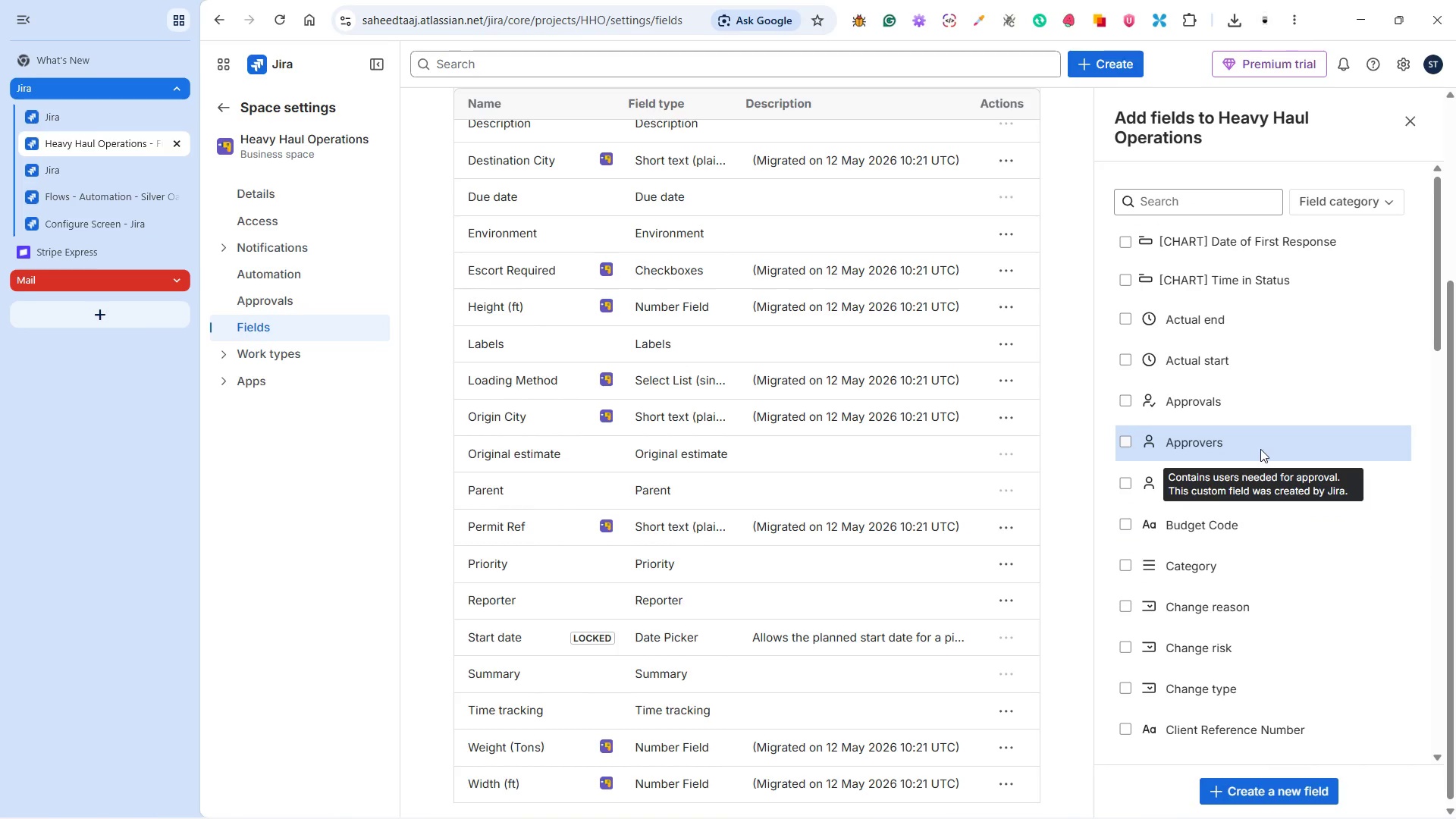 
mouse_move([1266, 447])
 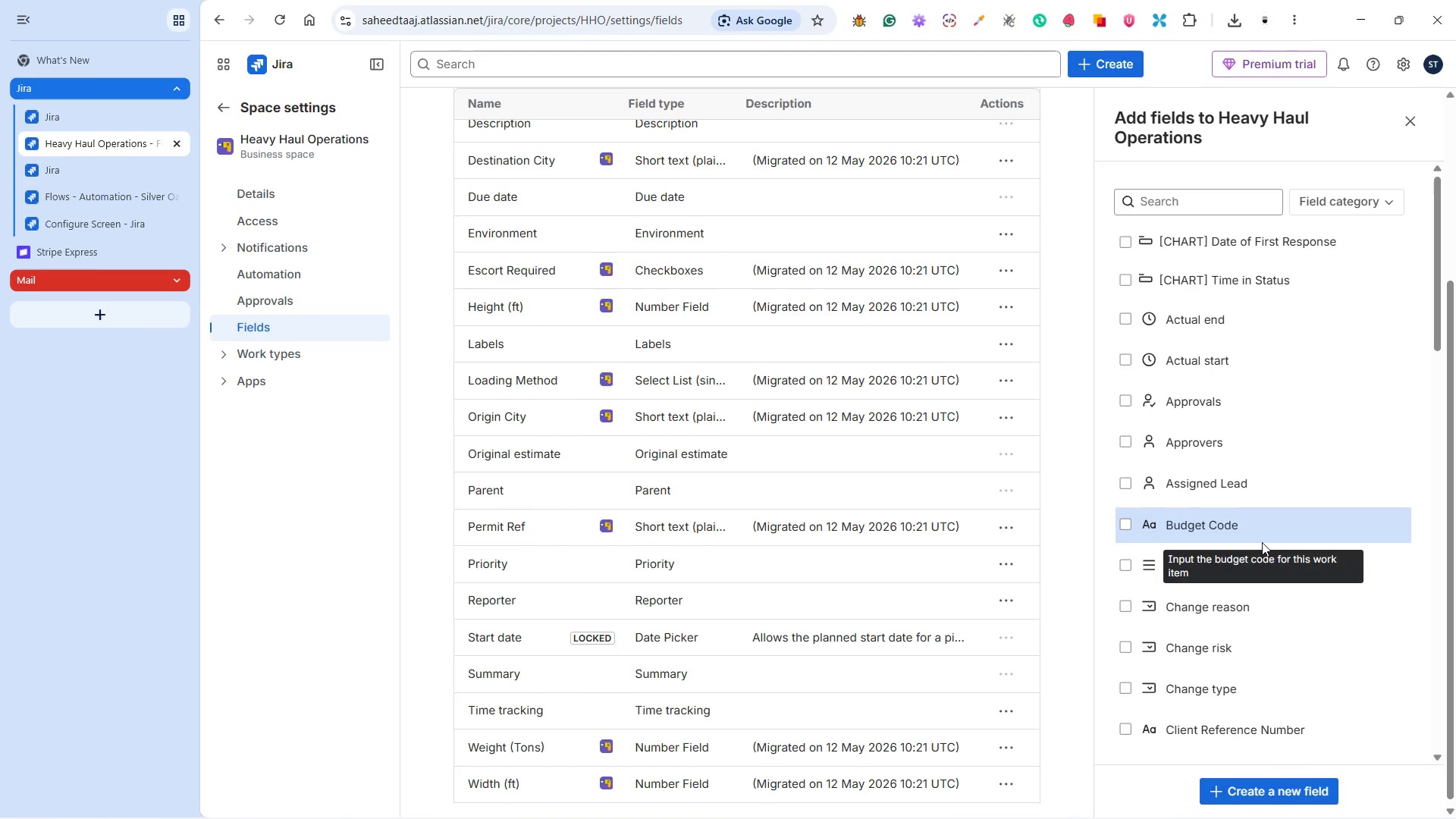 
scroll: coordinate [1262, 542], scroll_direction: down, amount: 1.0
 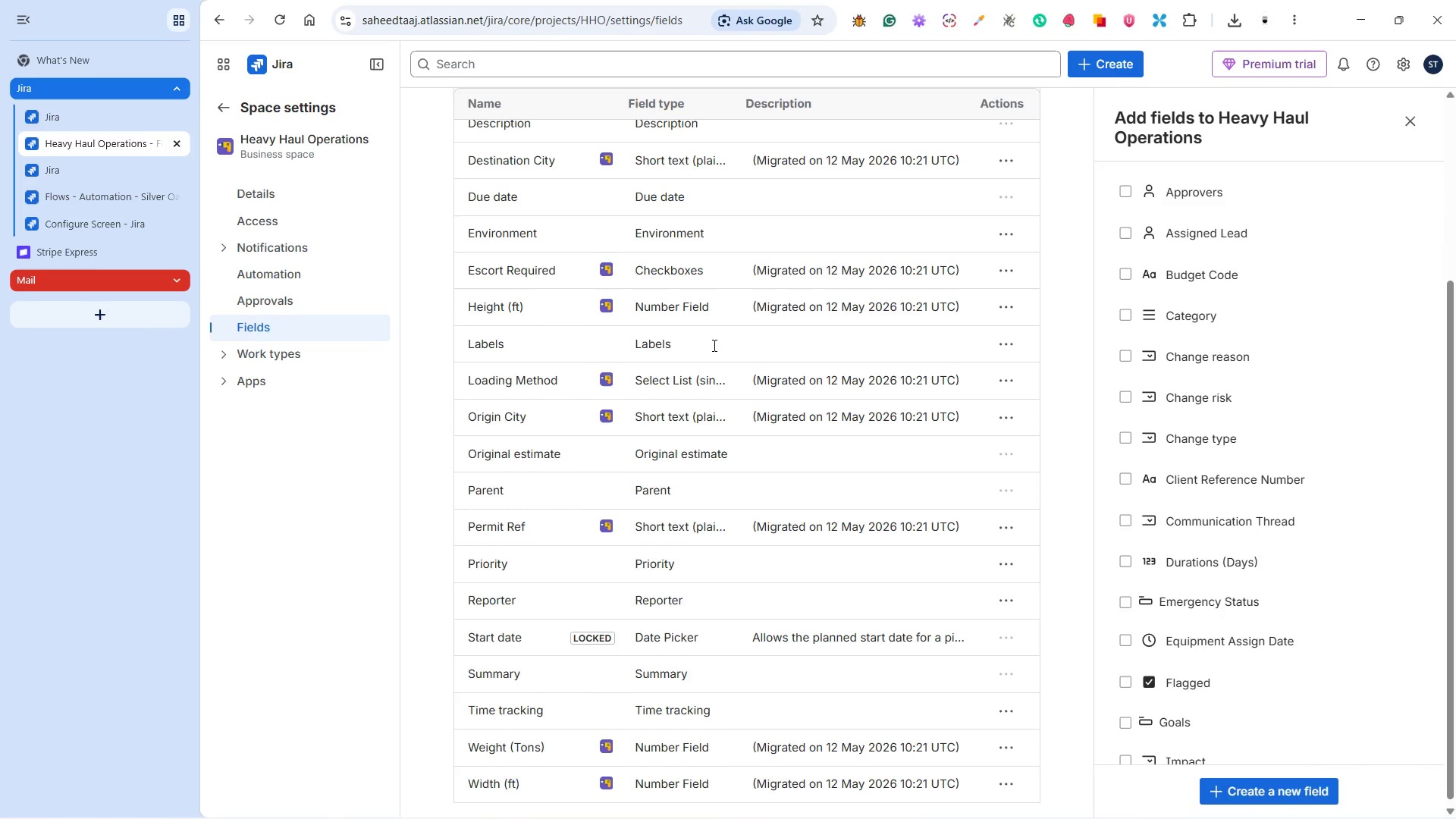 
left_click([99, 210])
 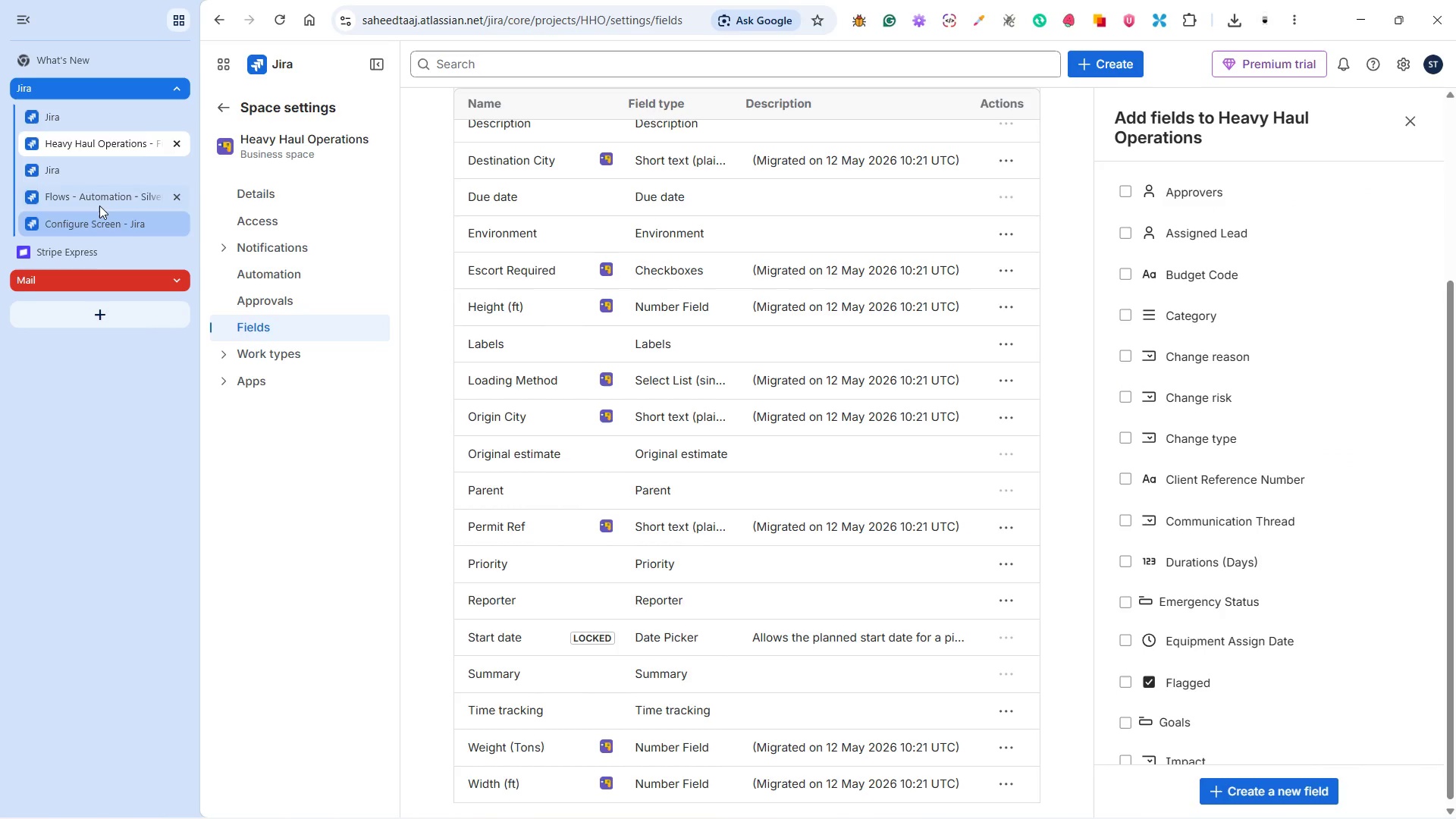 
left_click([99, 203])
 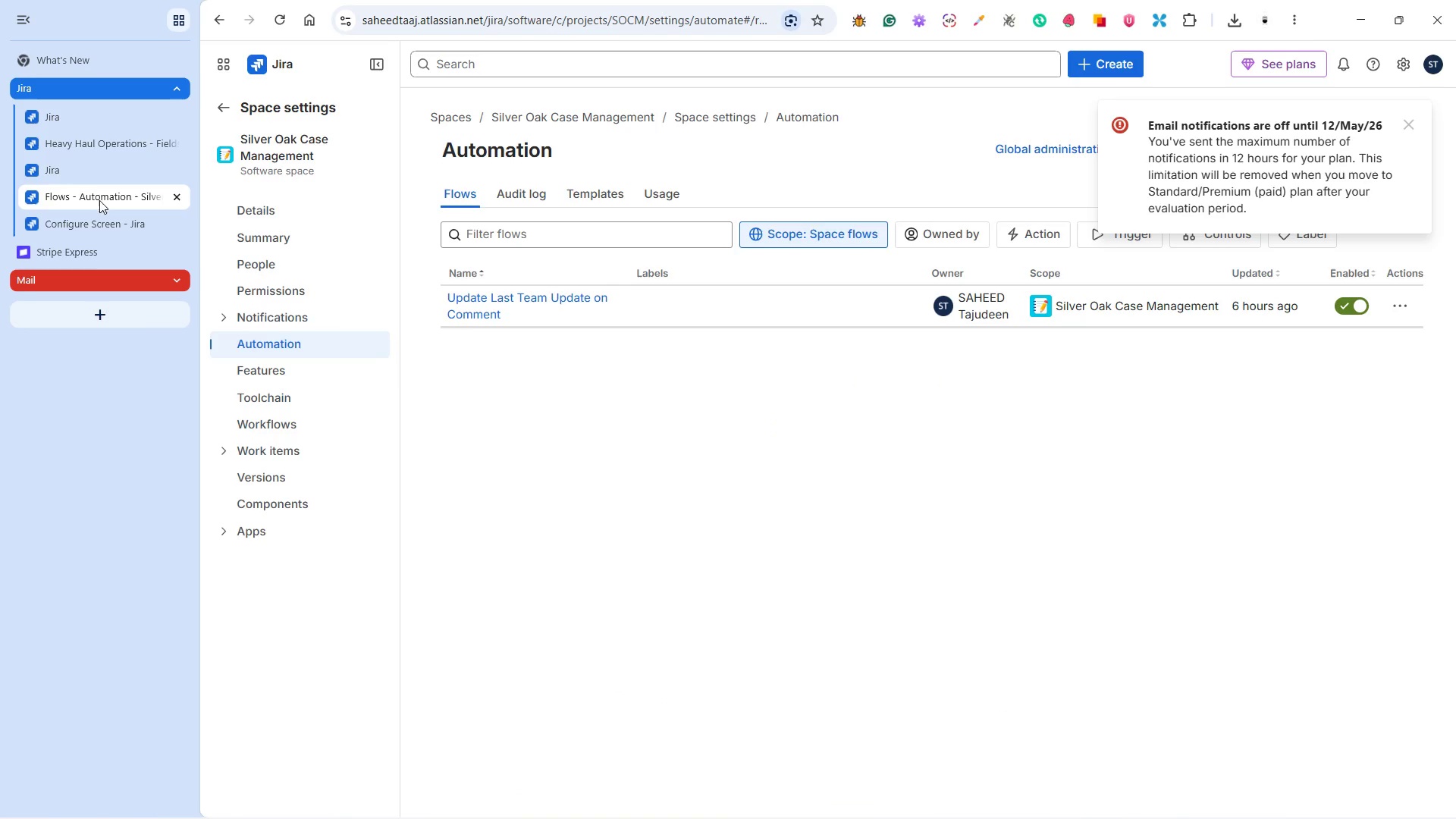 
left_click([99, 230])
 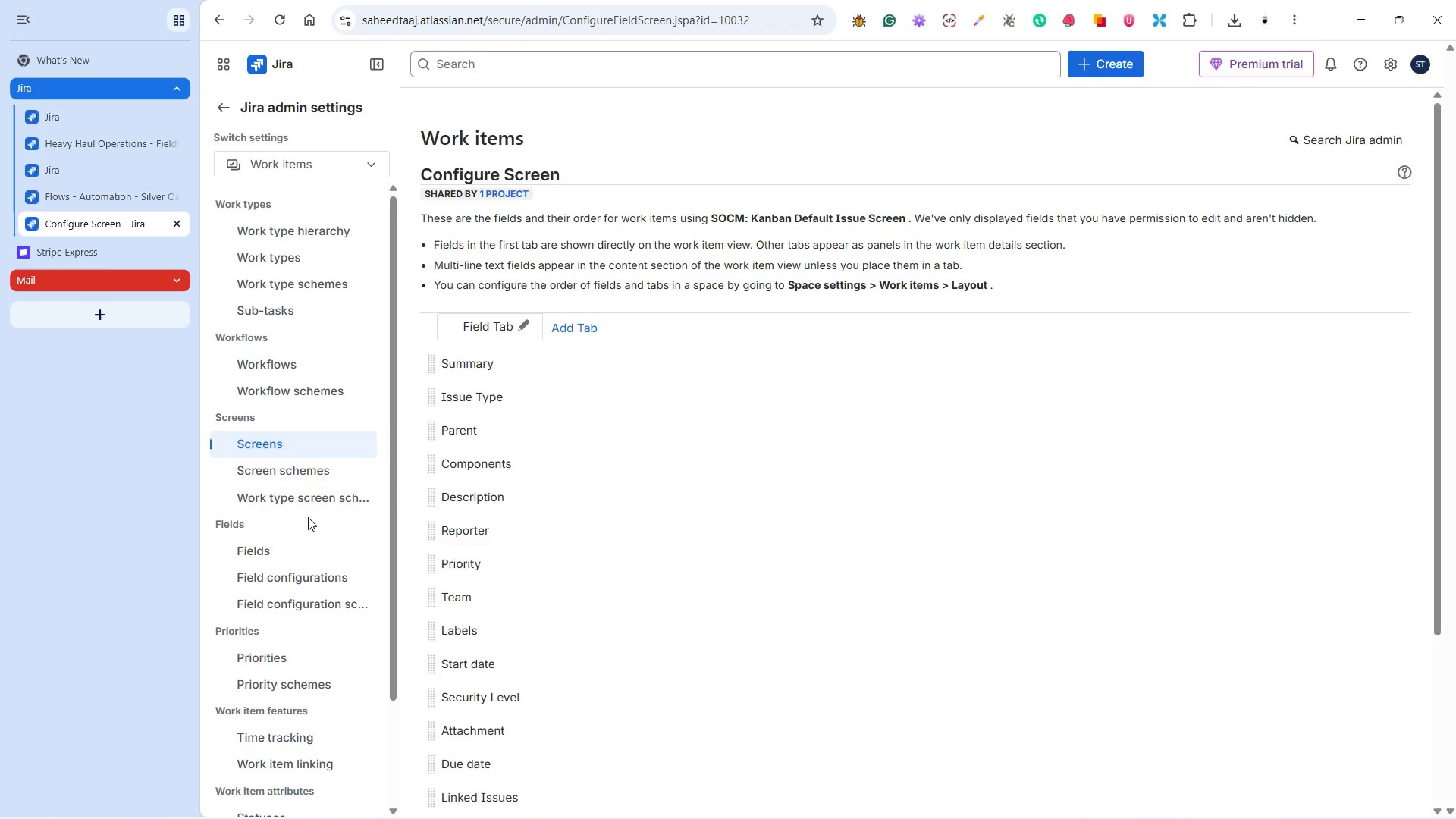 
mouse_move([309, 572])
 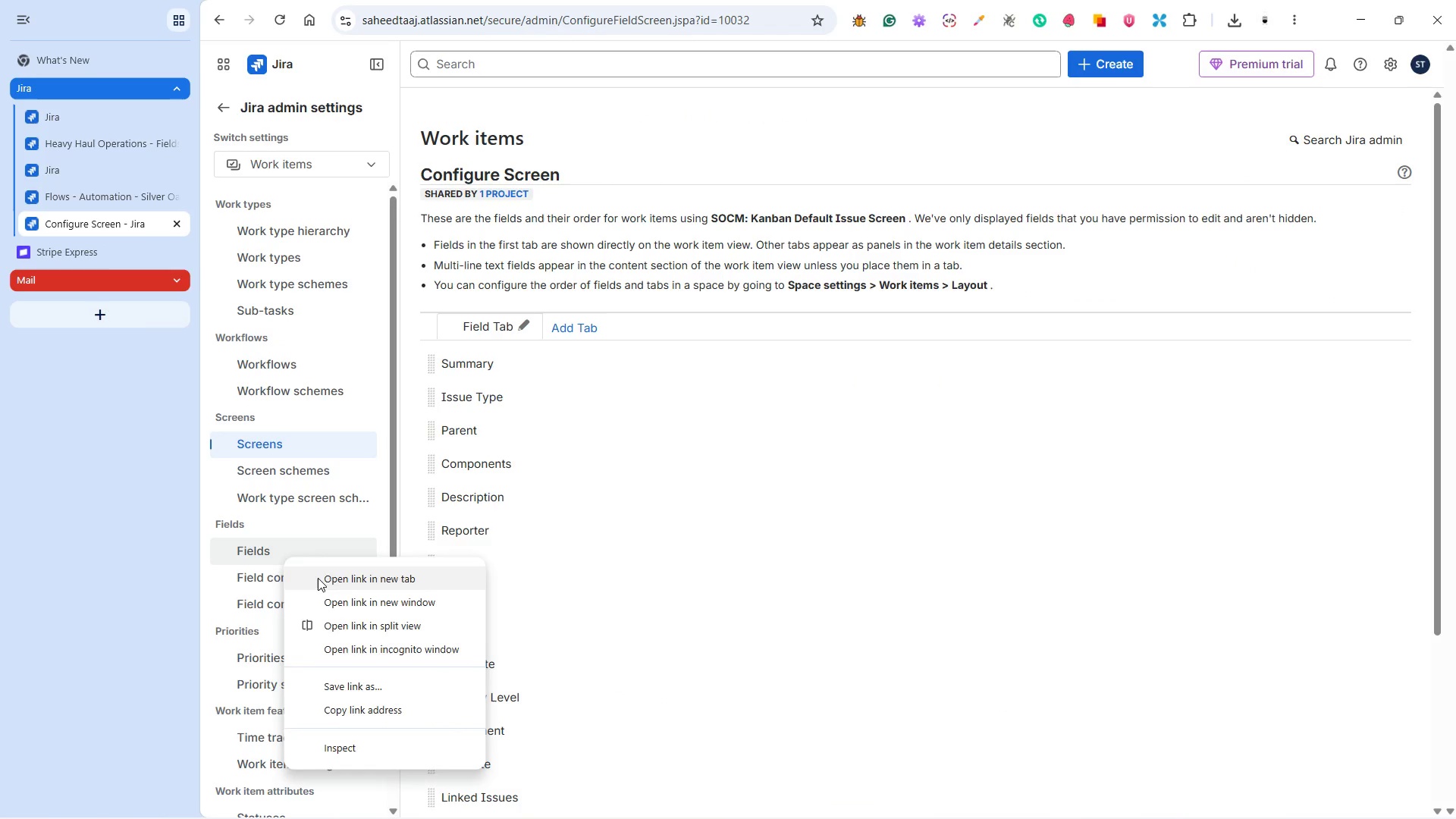 
left_click([318, 578])
 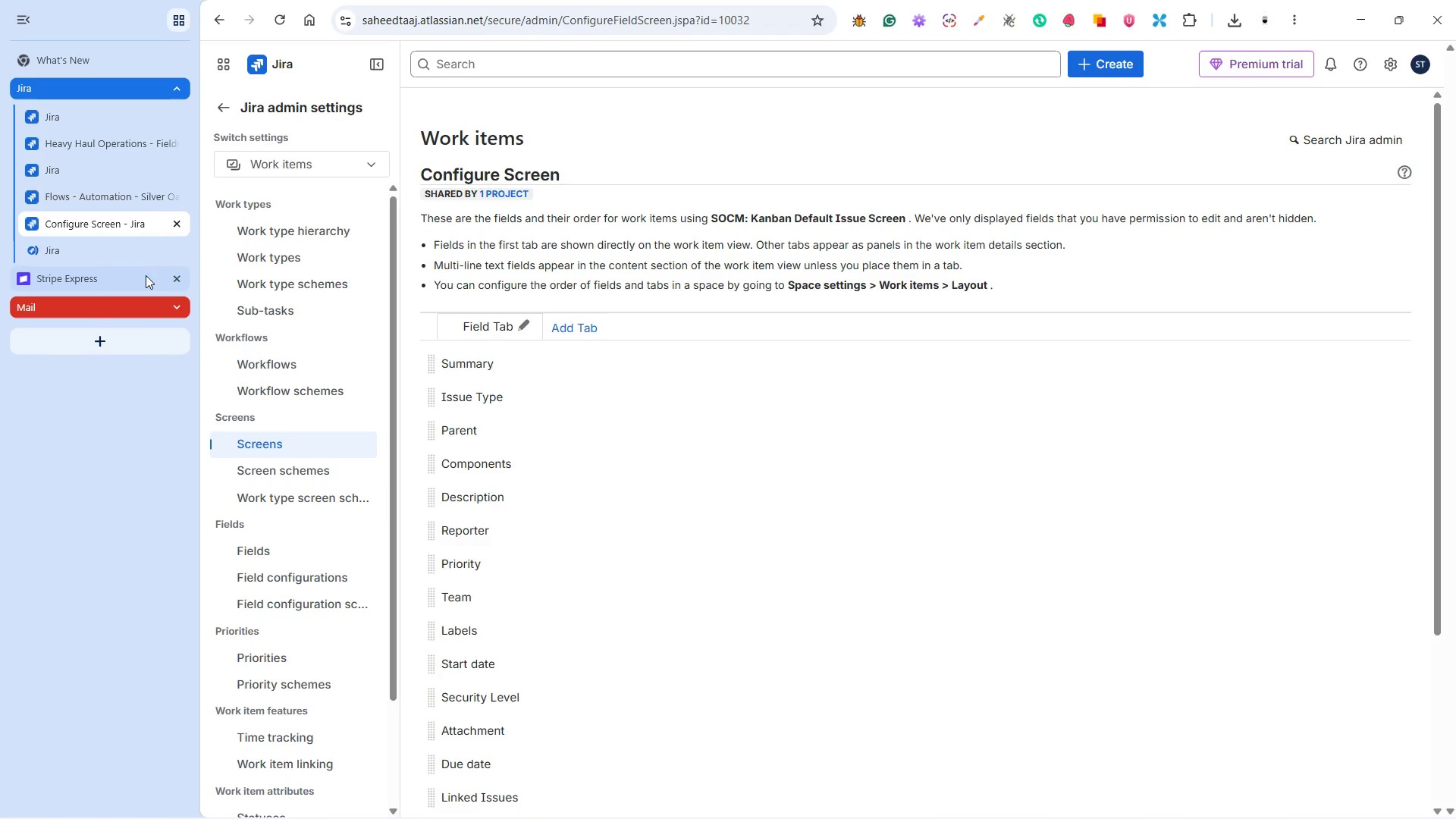 
left_click([105, 244])
 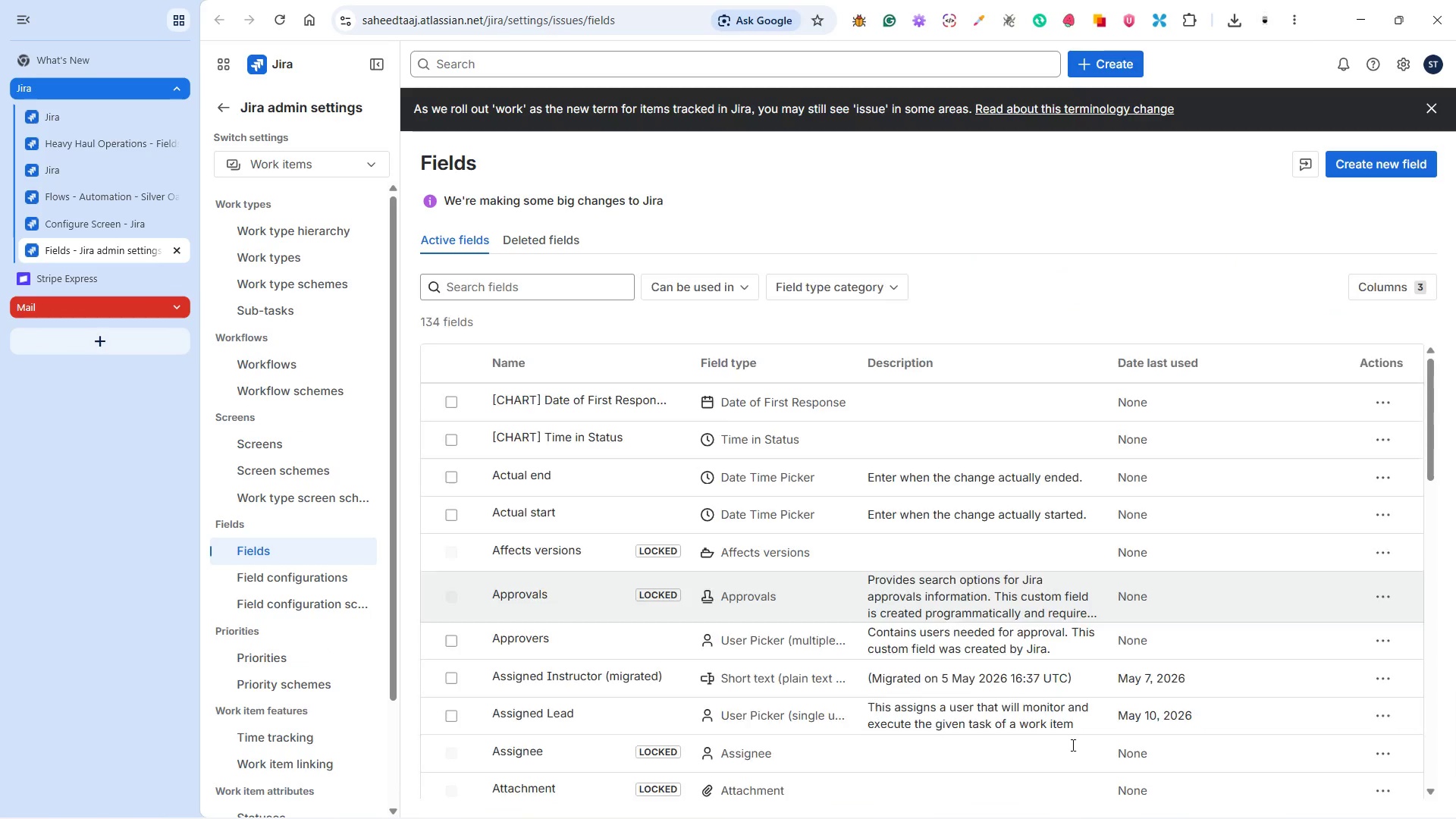 
wait(5.69)
 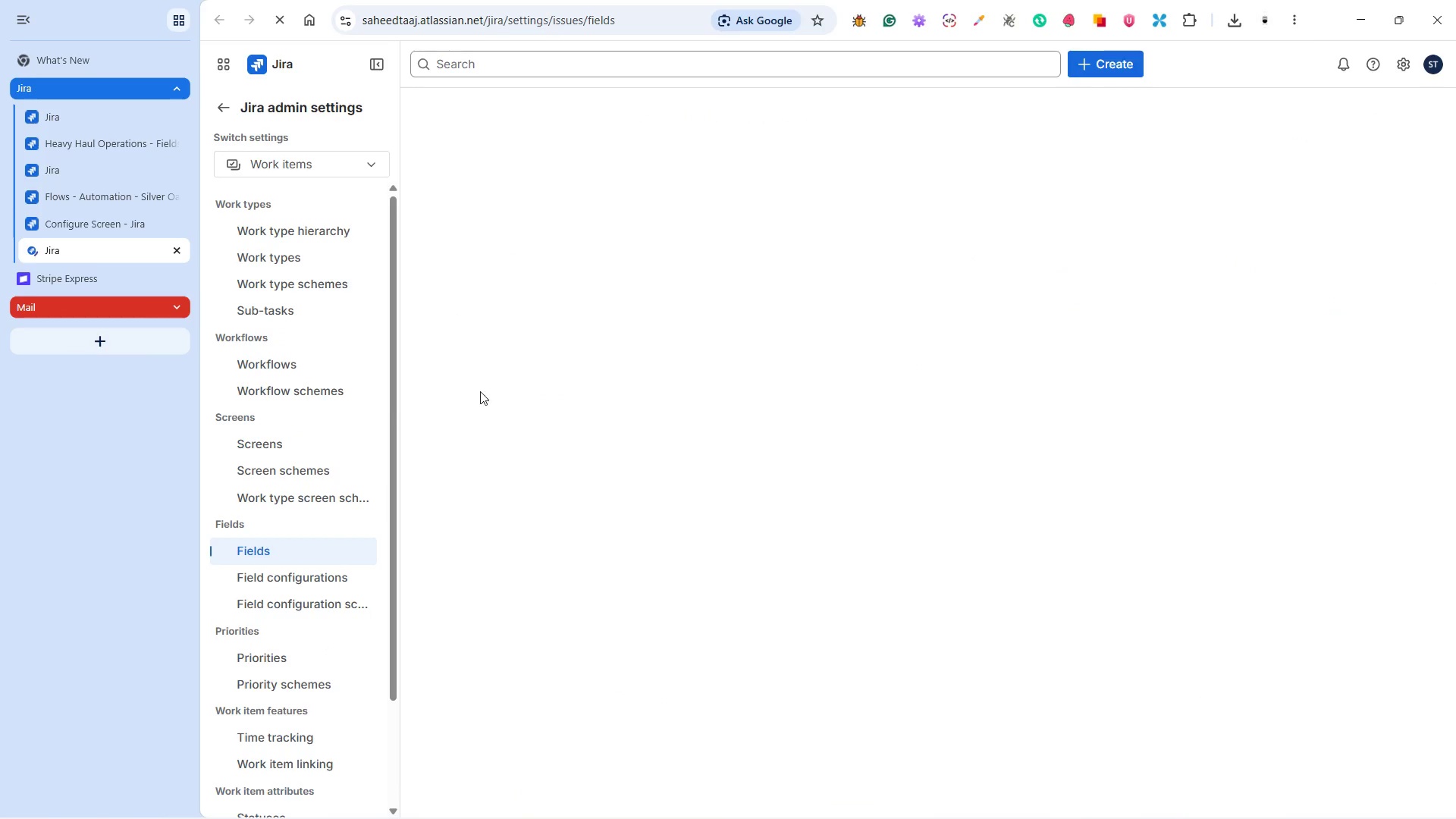 
left_click([984, 795])
 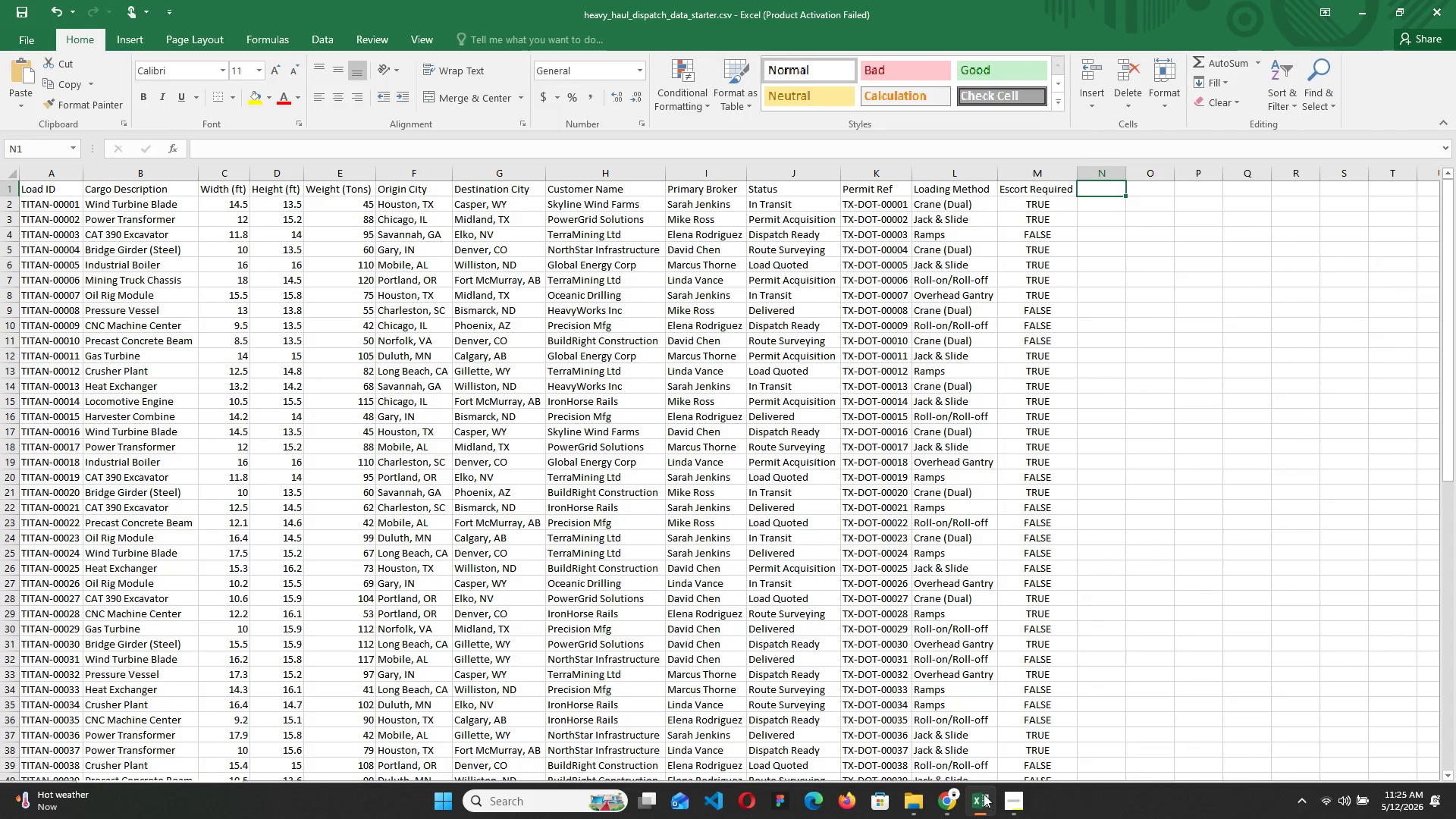 
left_click([984, 794])
 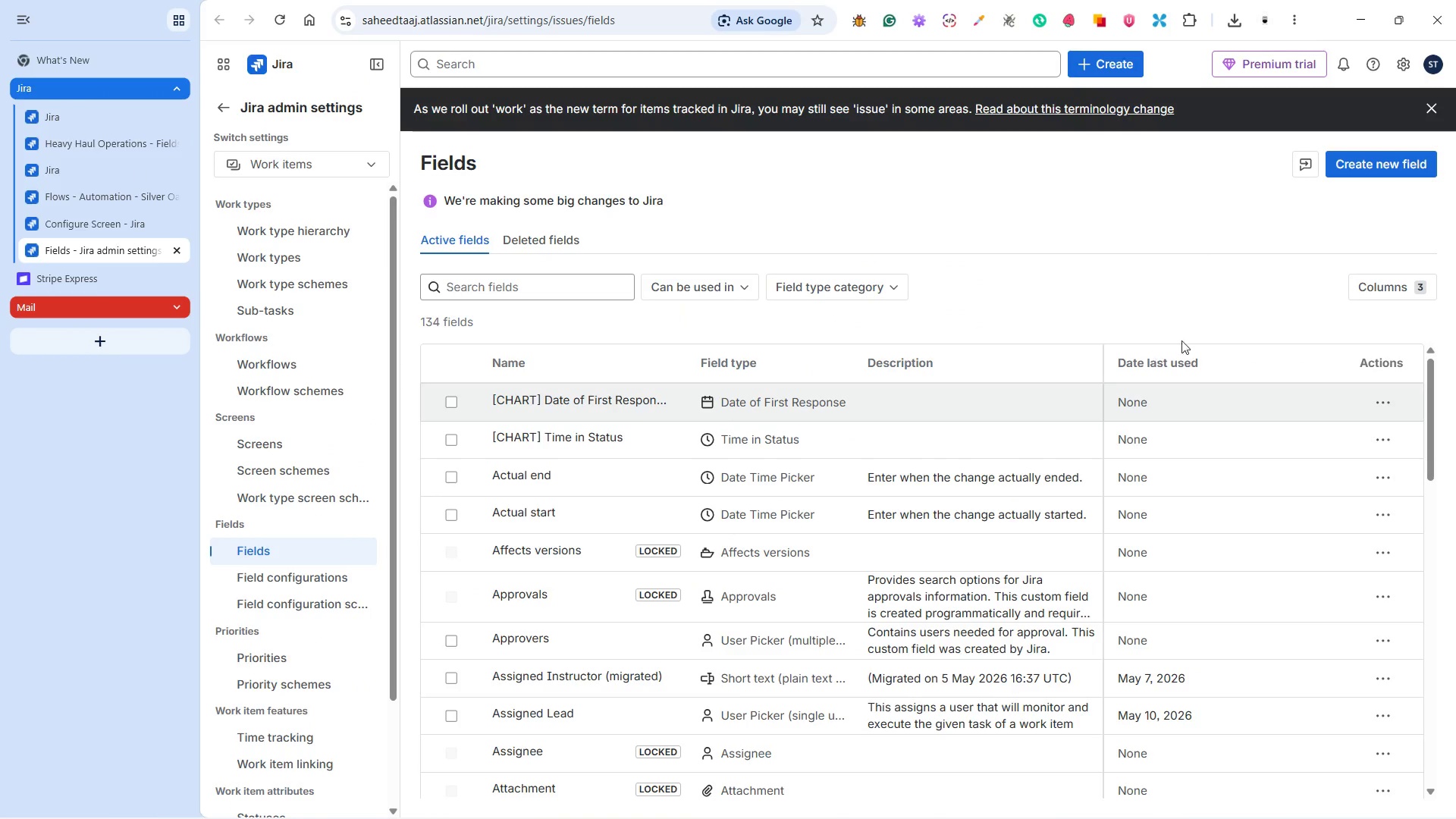 
left_click([1369, 154])
 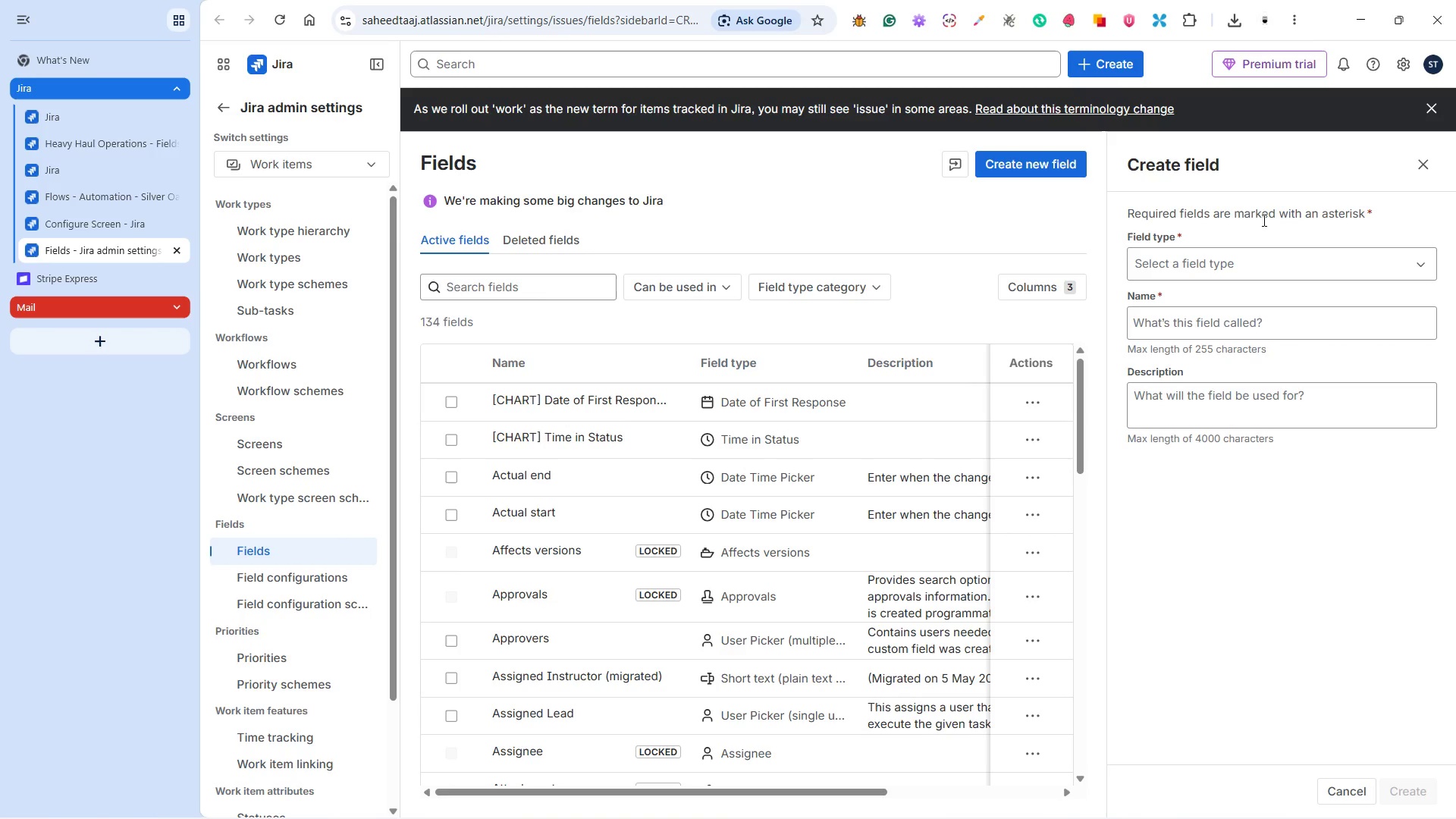 
left_click([1235, 256])
 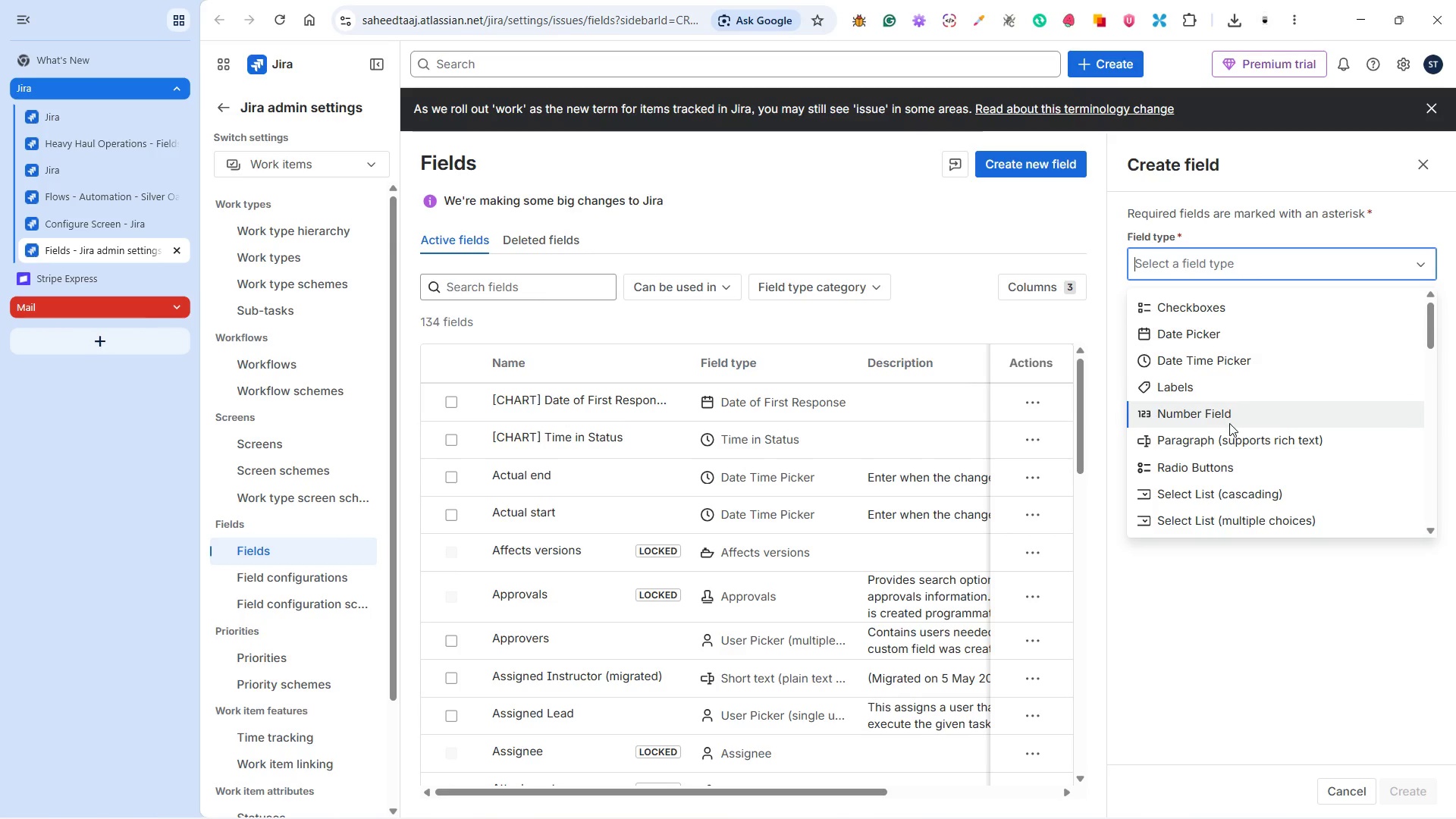 
scroll: coordinate [1229, 423], scroll_direction: down, amount: 2.0
 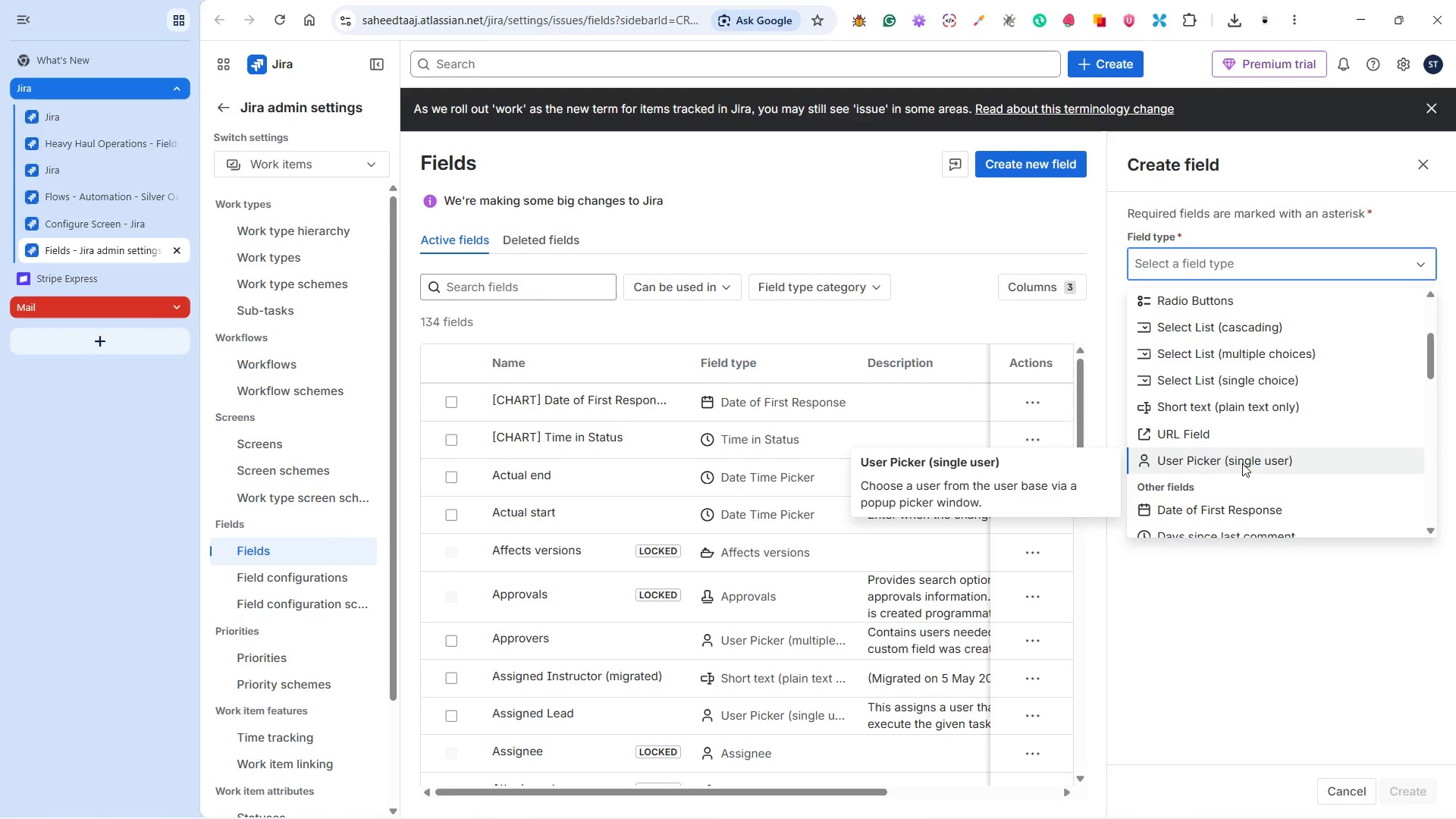 
left_click([1238, 465])
 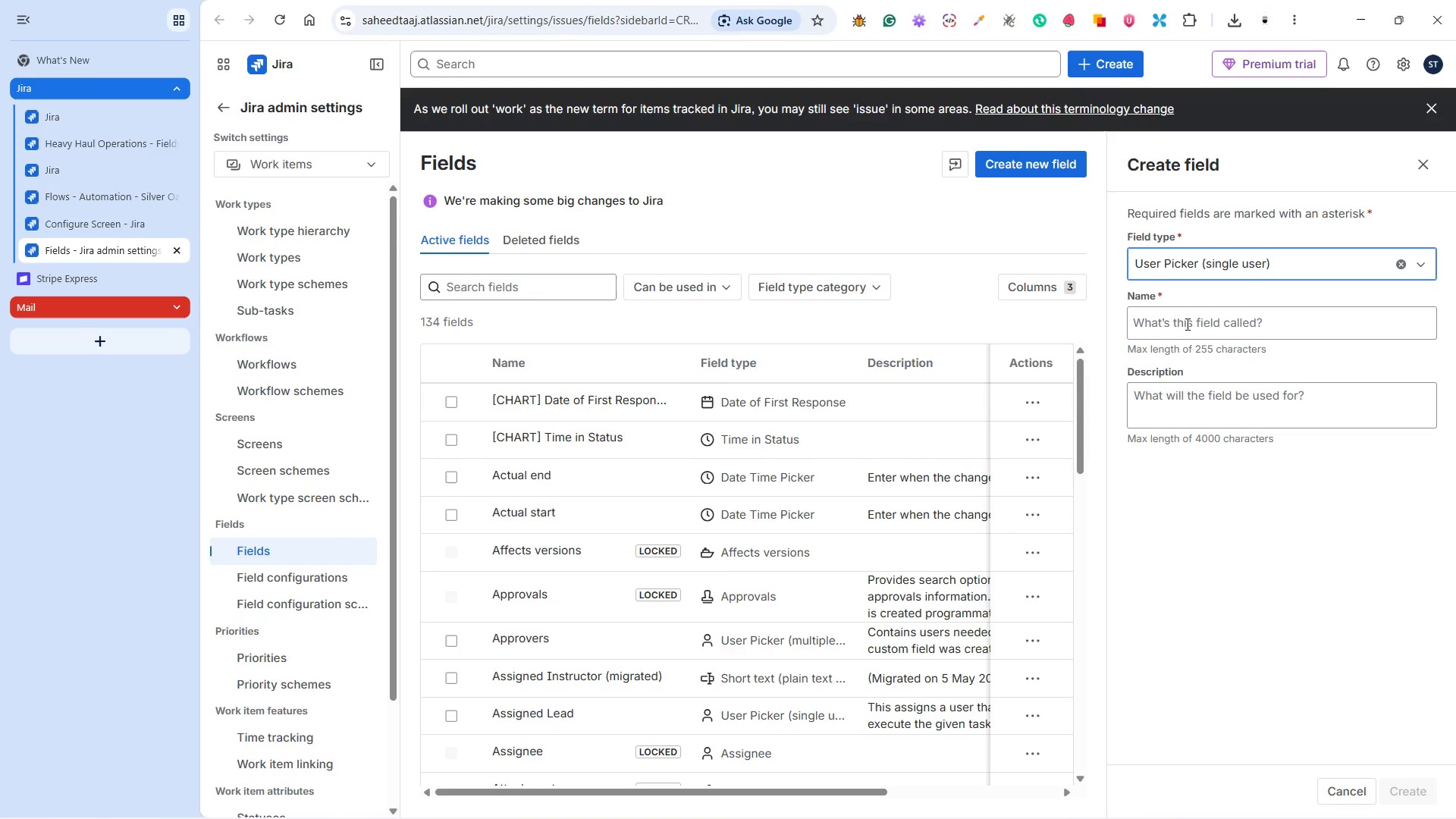 
left_click([1182, 314])
 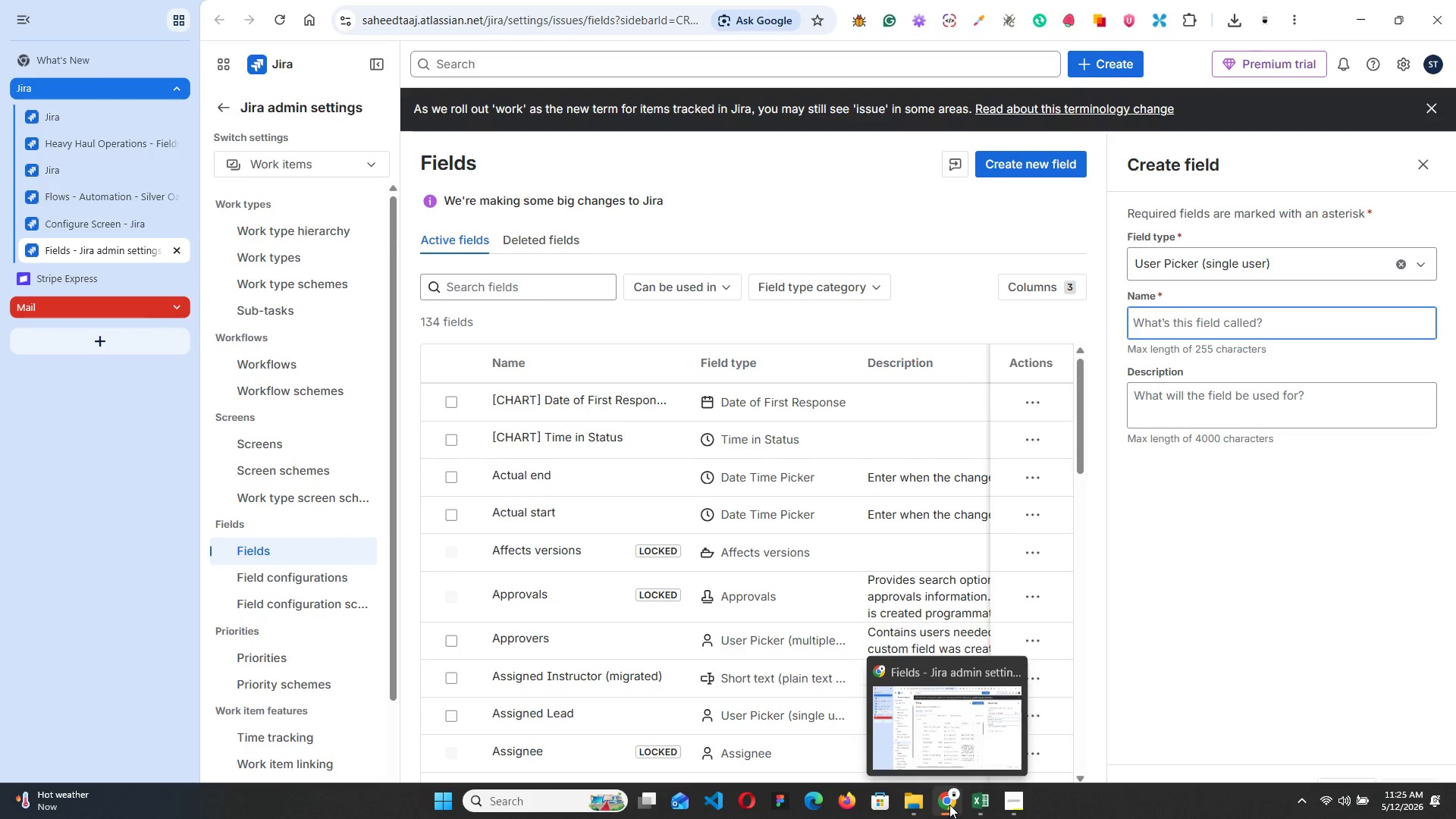 
wait(6.44)
 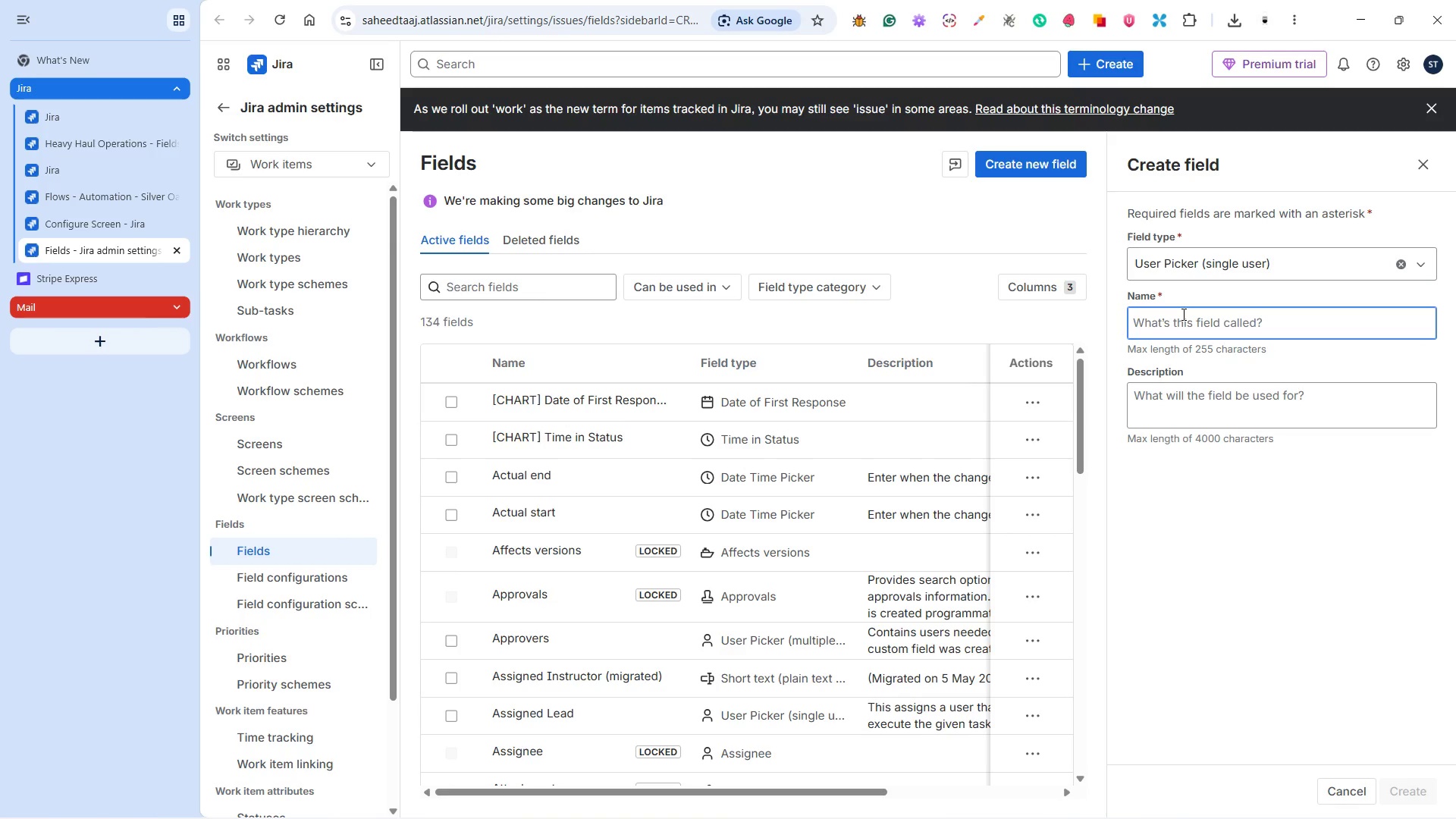 
left_click([974, 804])
 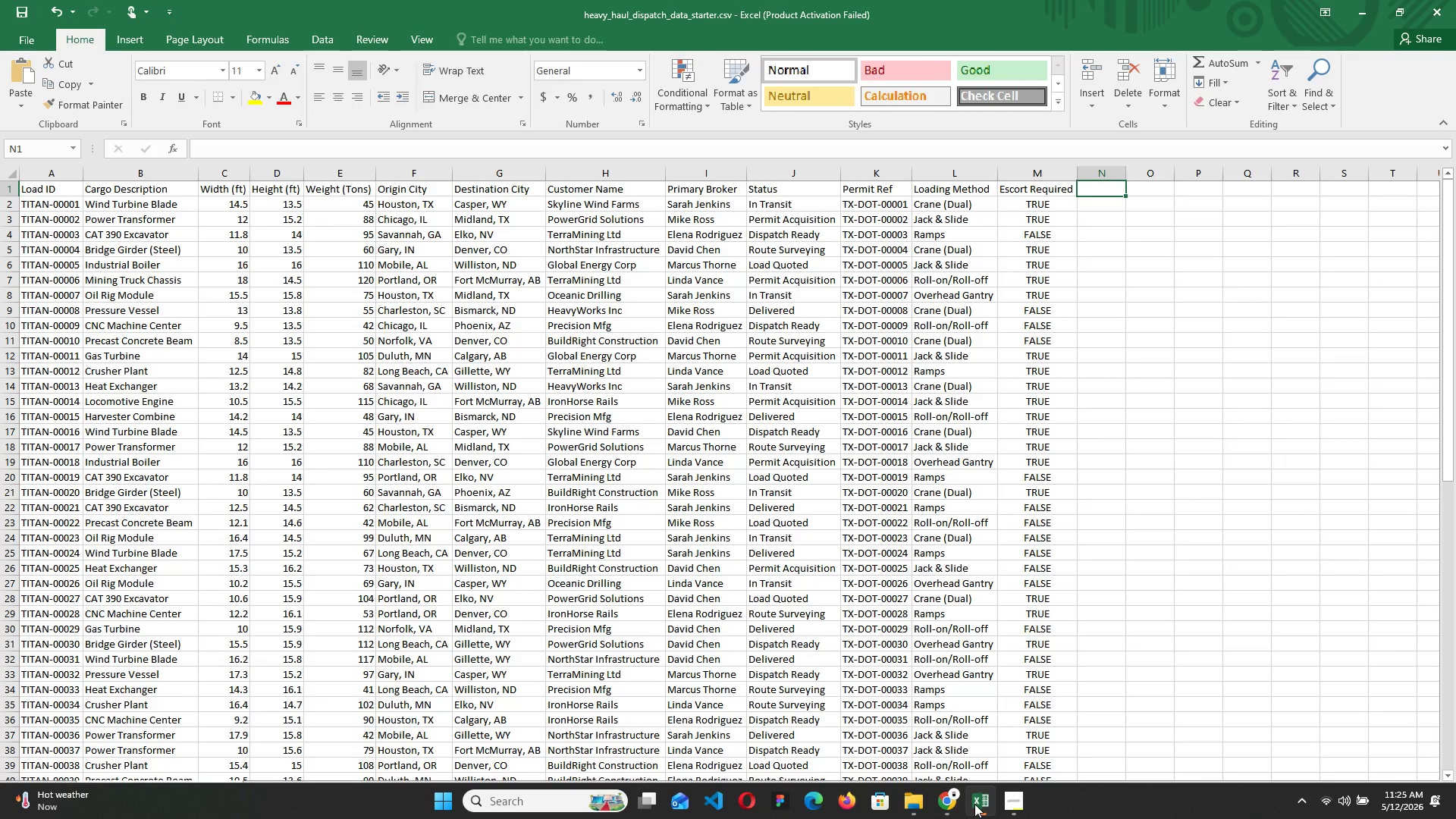 
left_click([974, 804])
 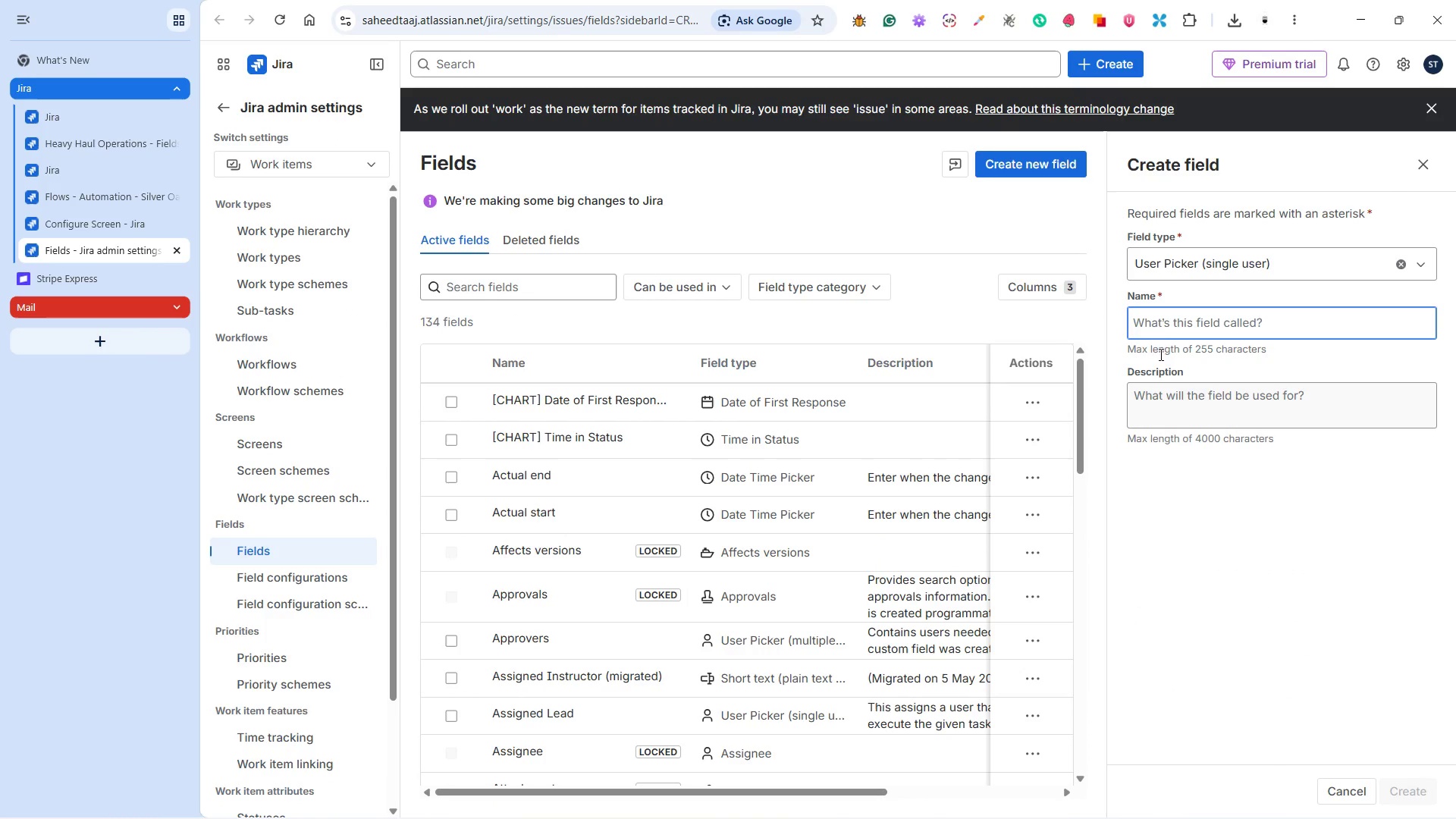 
left_click([1159, 332])
 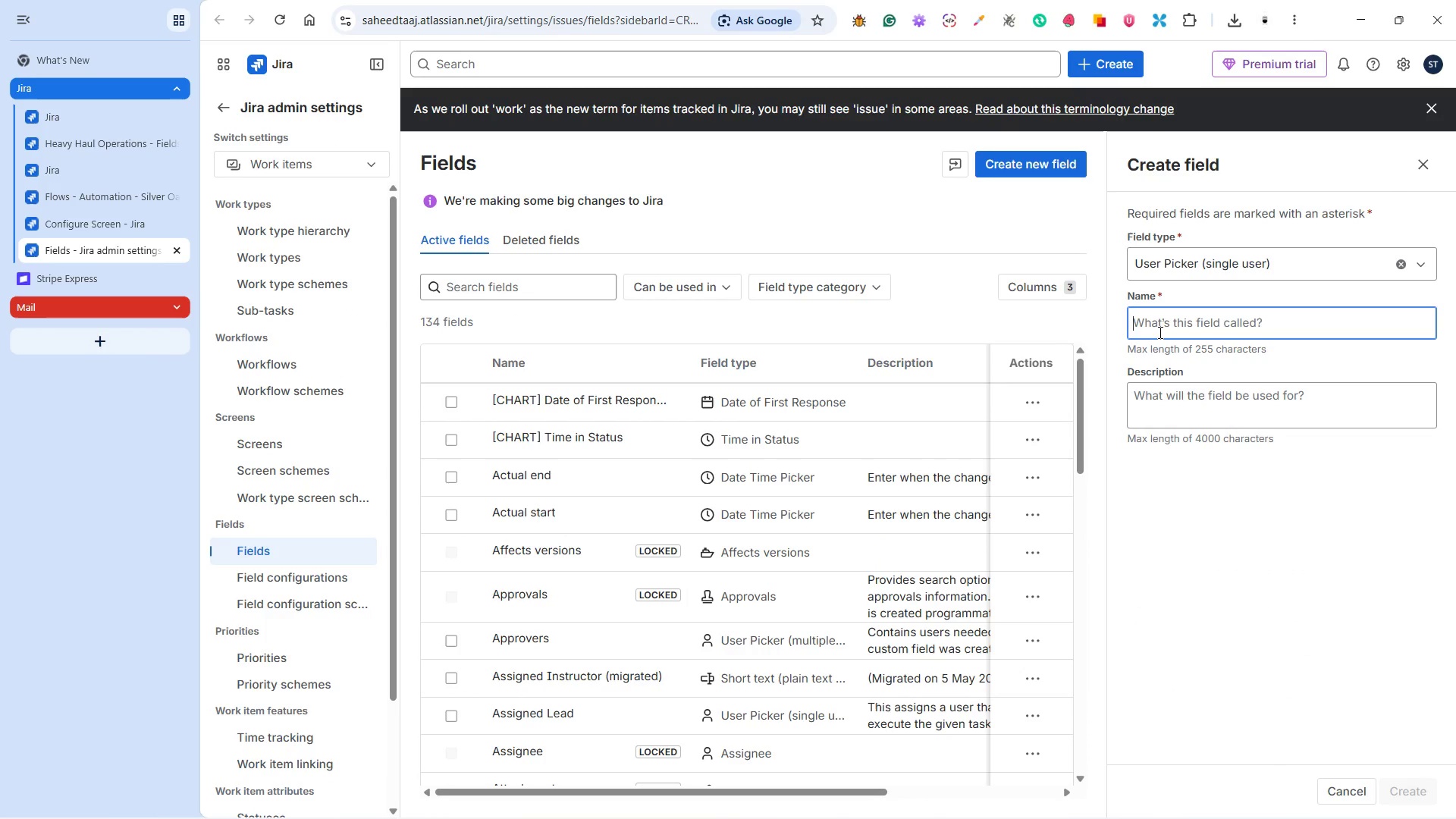 
type(Primary Broker)
 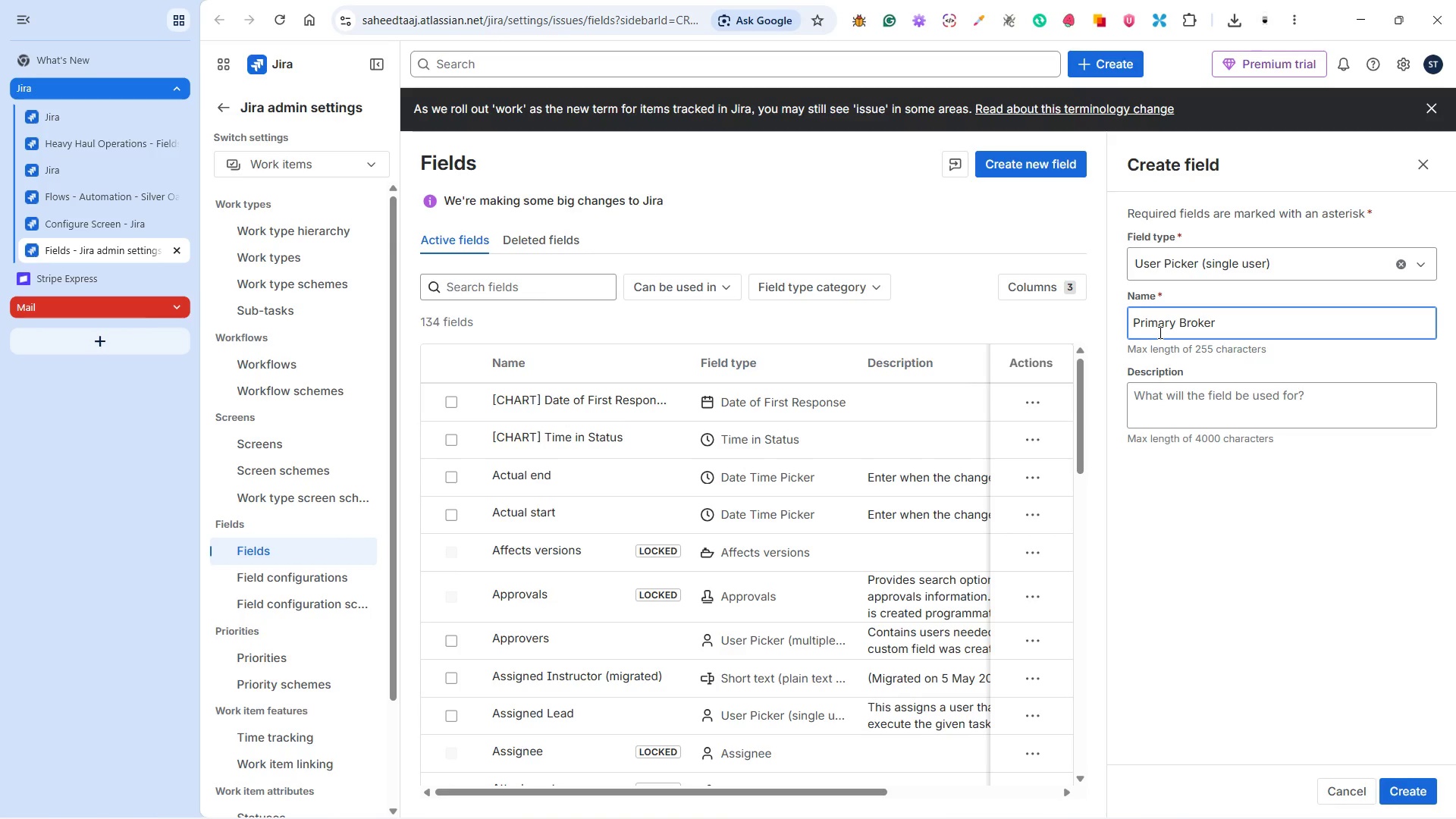 
wait(5.73)
 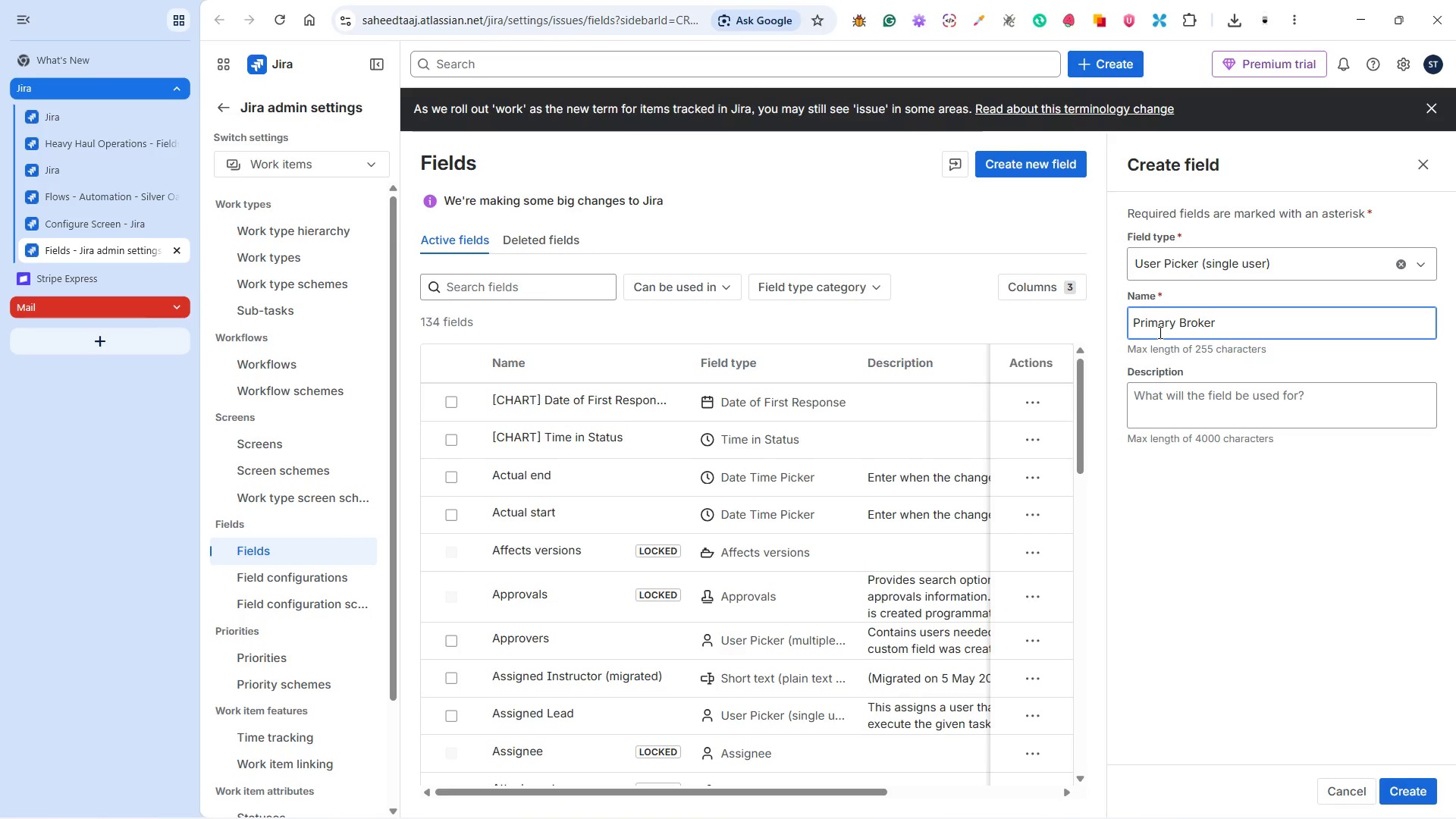 
left_click([1184, 412])
 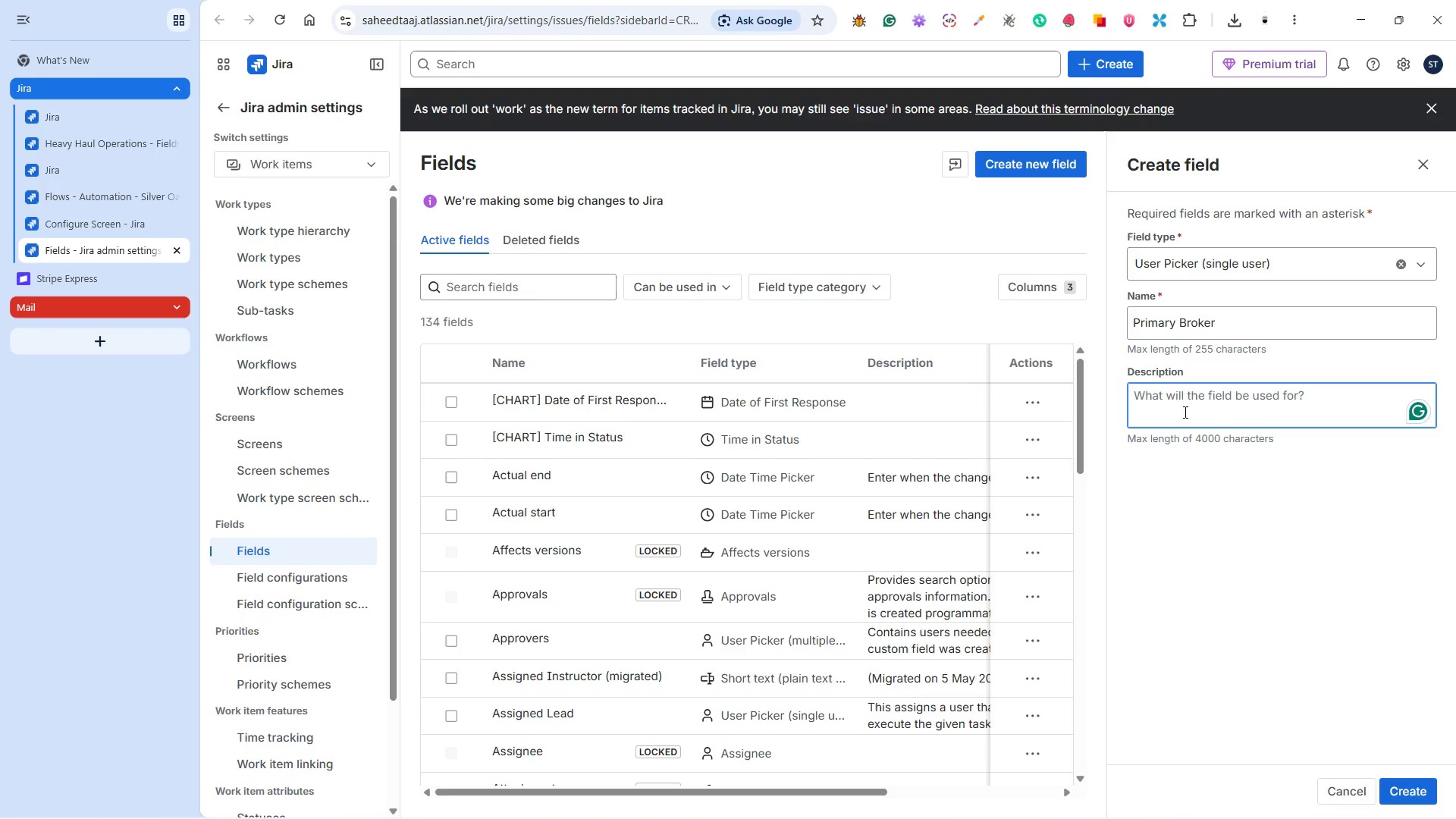 
type(Pick the primary broker for this logistic)
 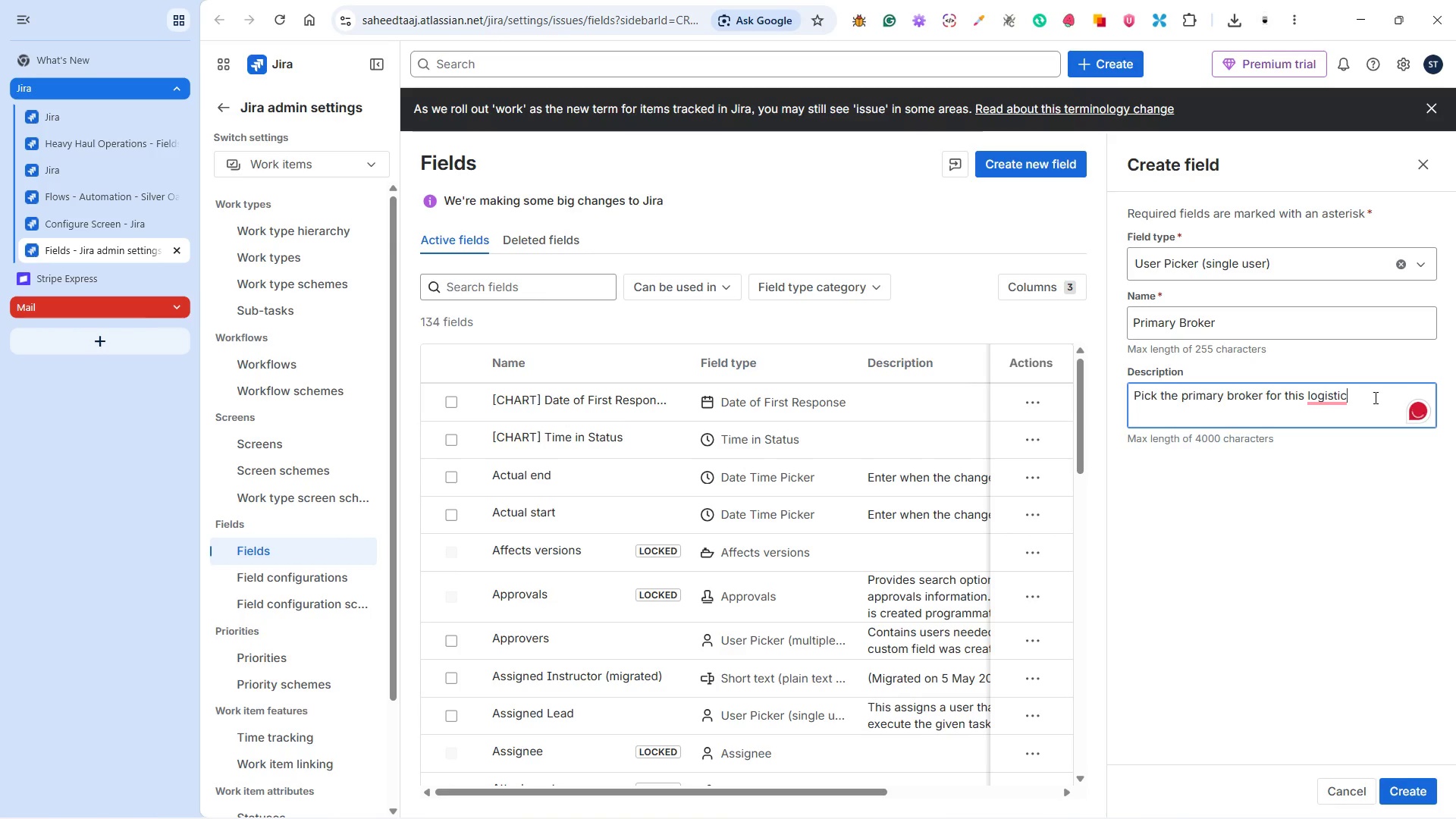 
wait(5.98)
 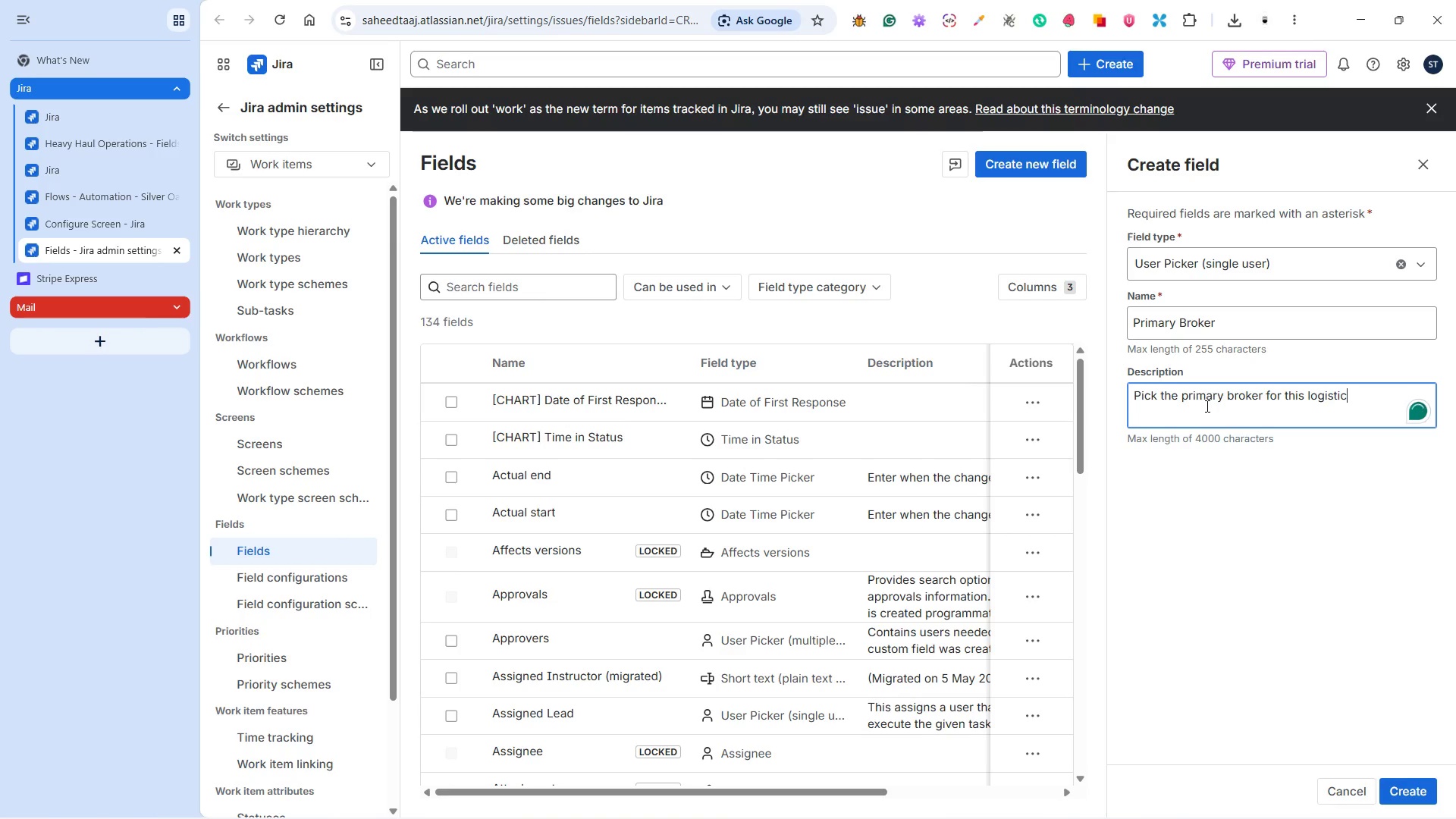 
key(Period)
 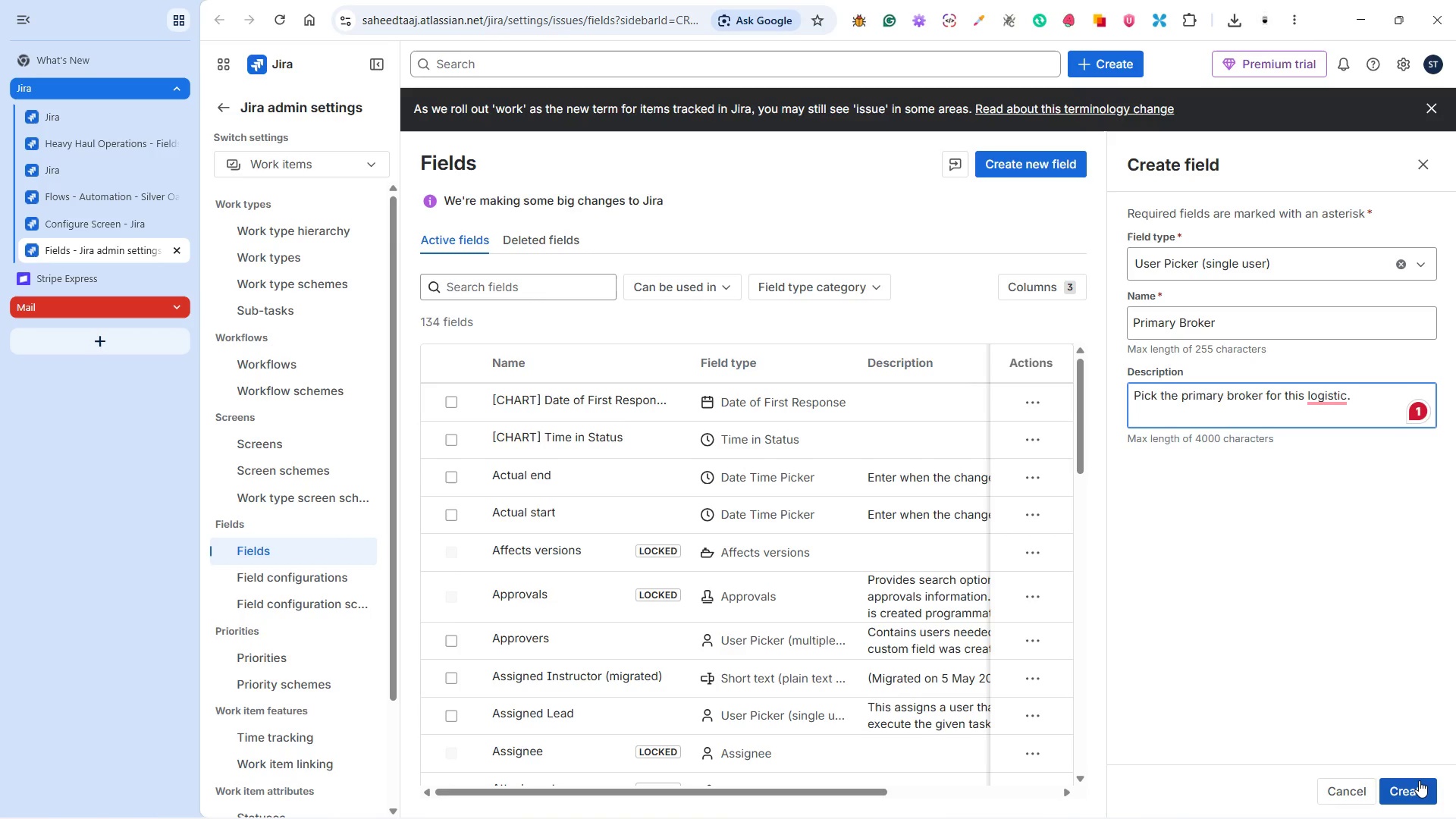 
left_click([1418, 783])
 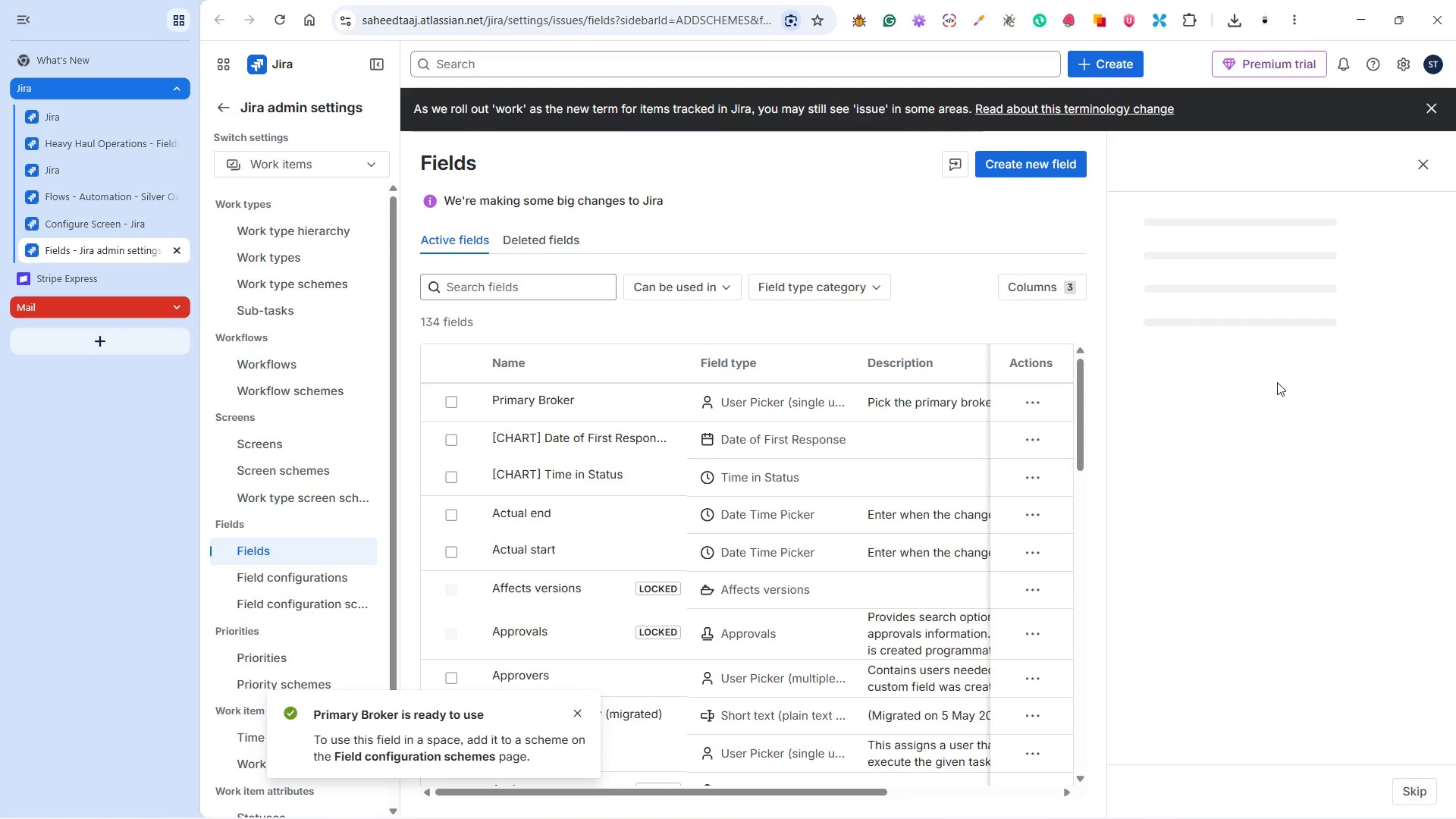 
wait(5.84)
 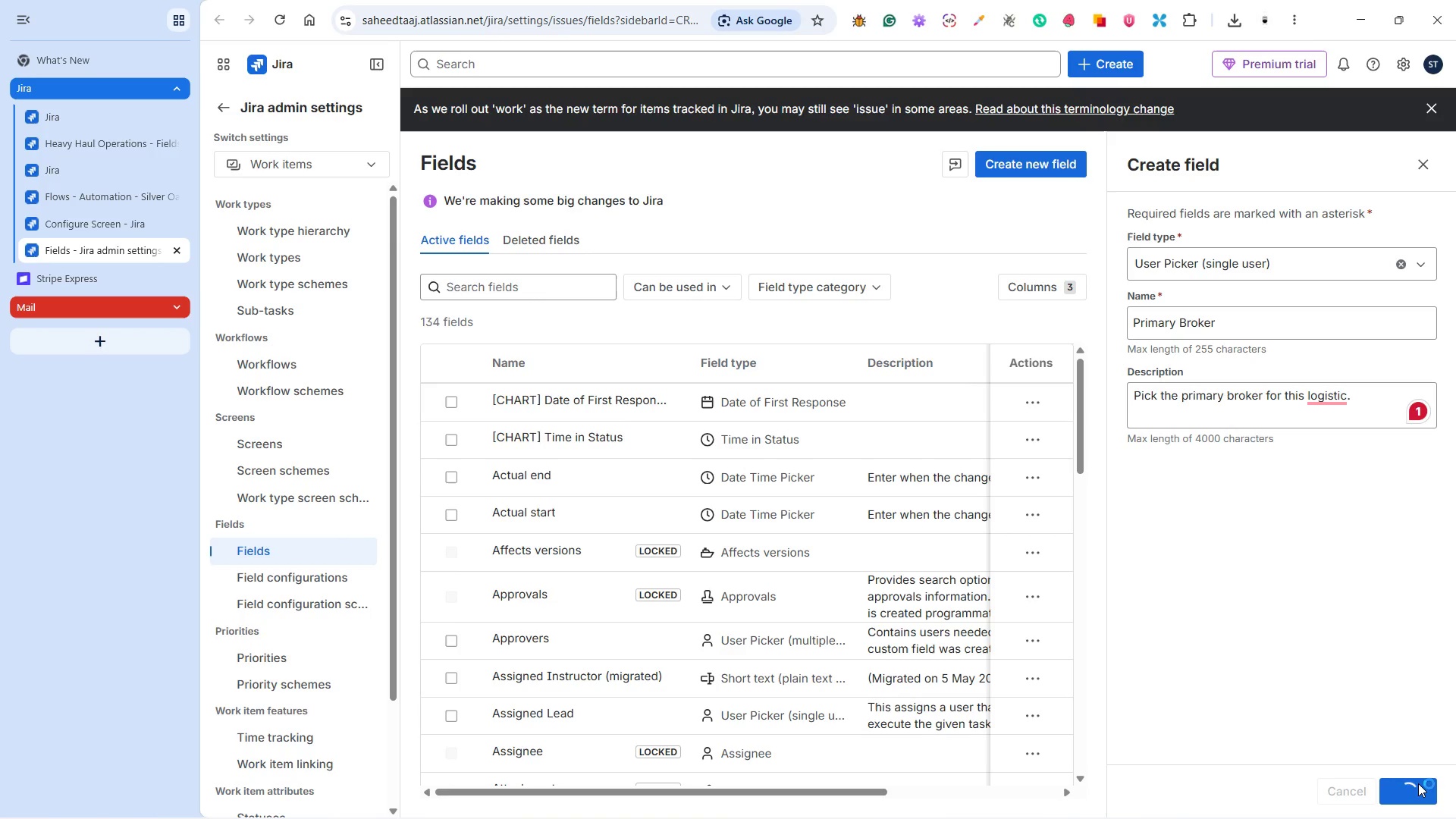 
left_click([1222, 370])
 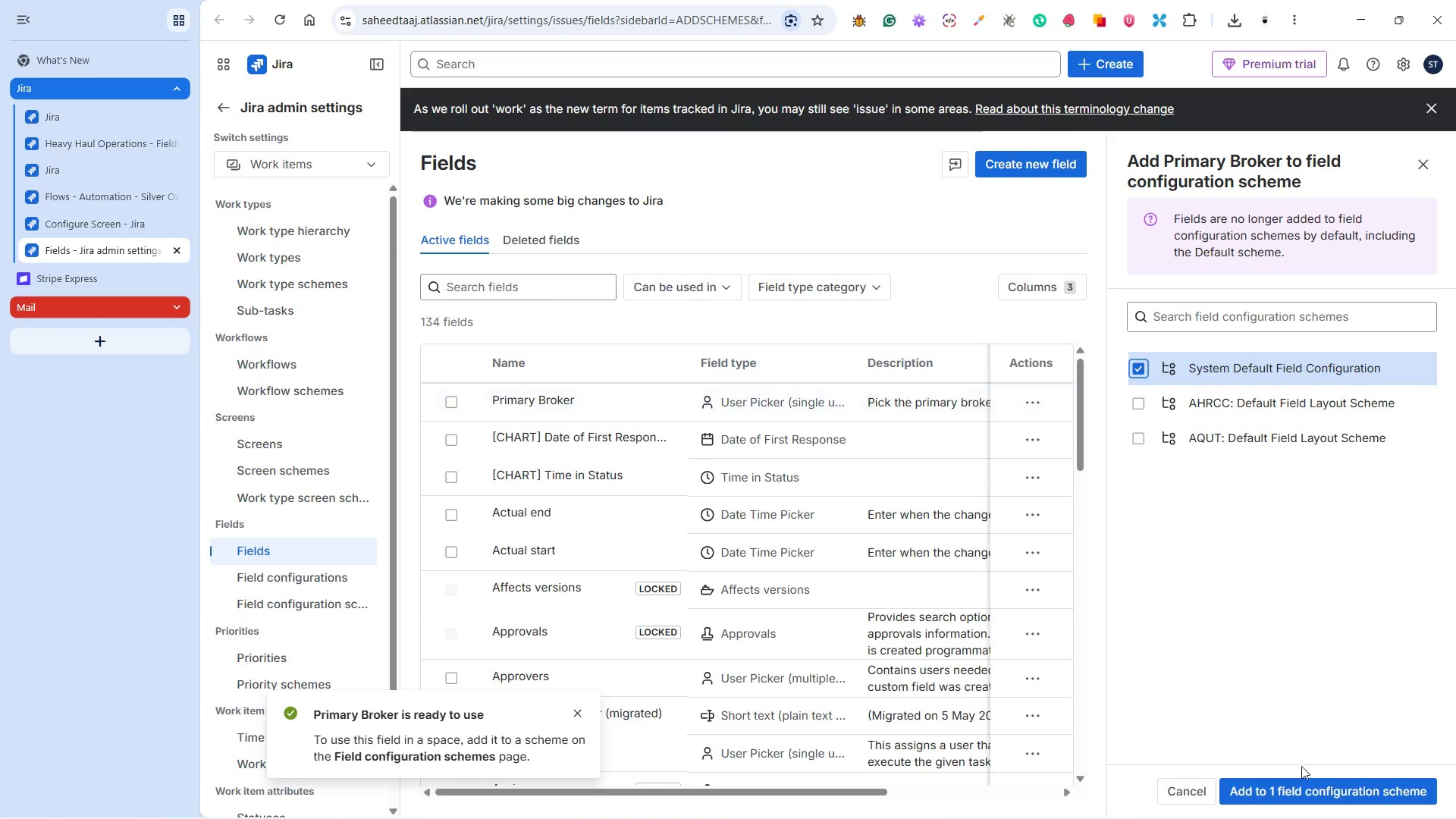 
left_click([1298, 791])
 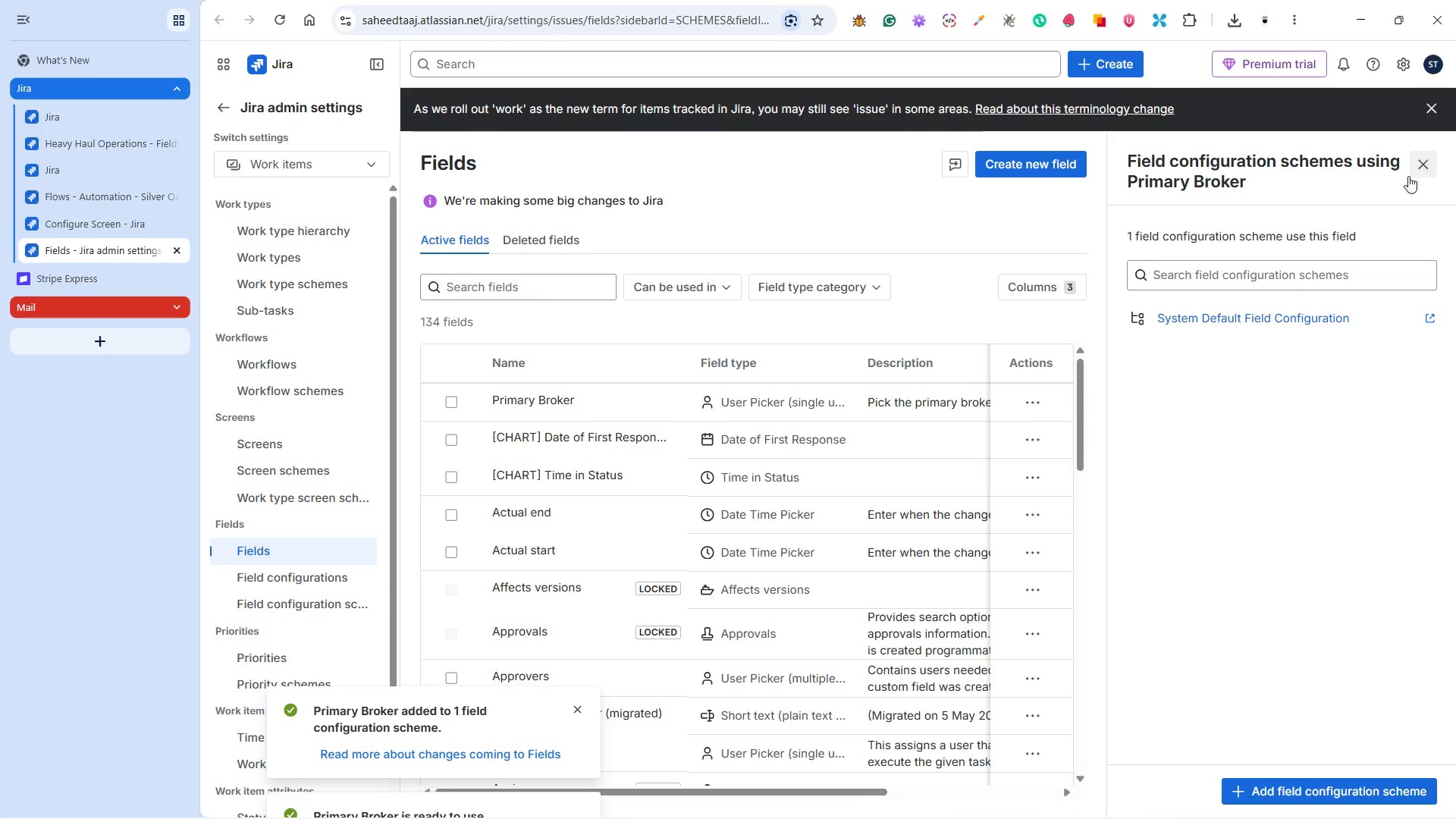 
wait(5.05)
 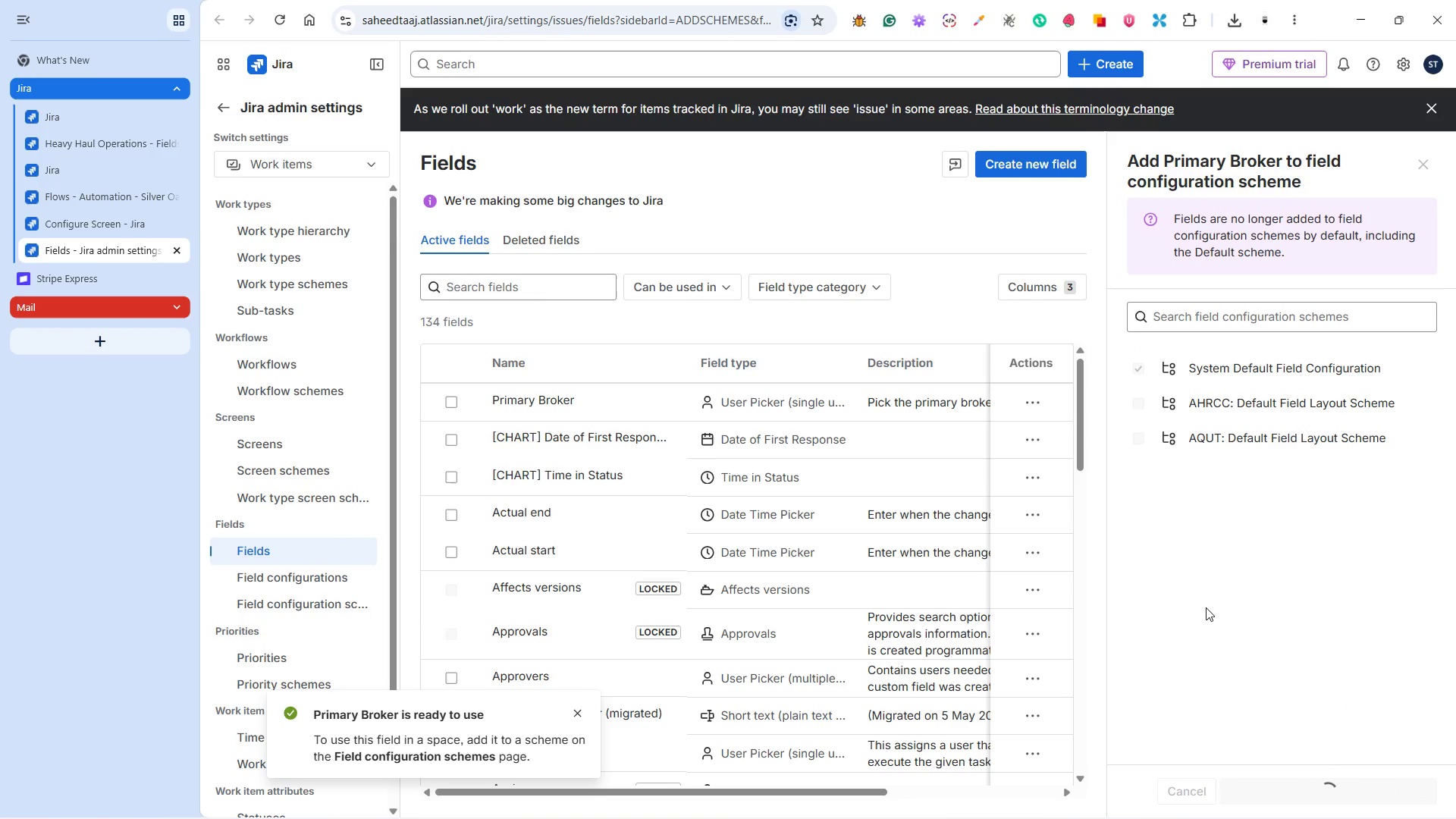 
left_click([71, 146])
 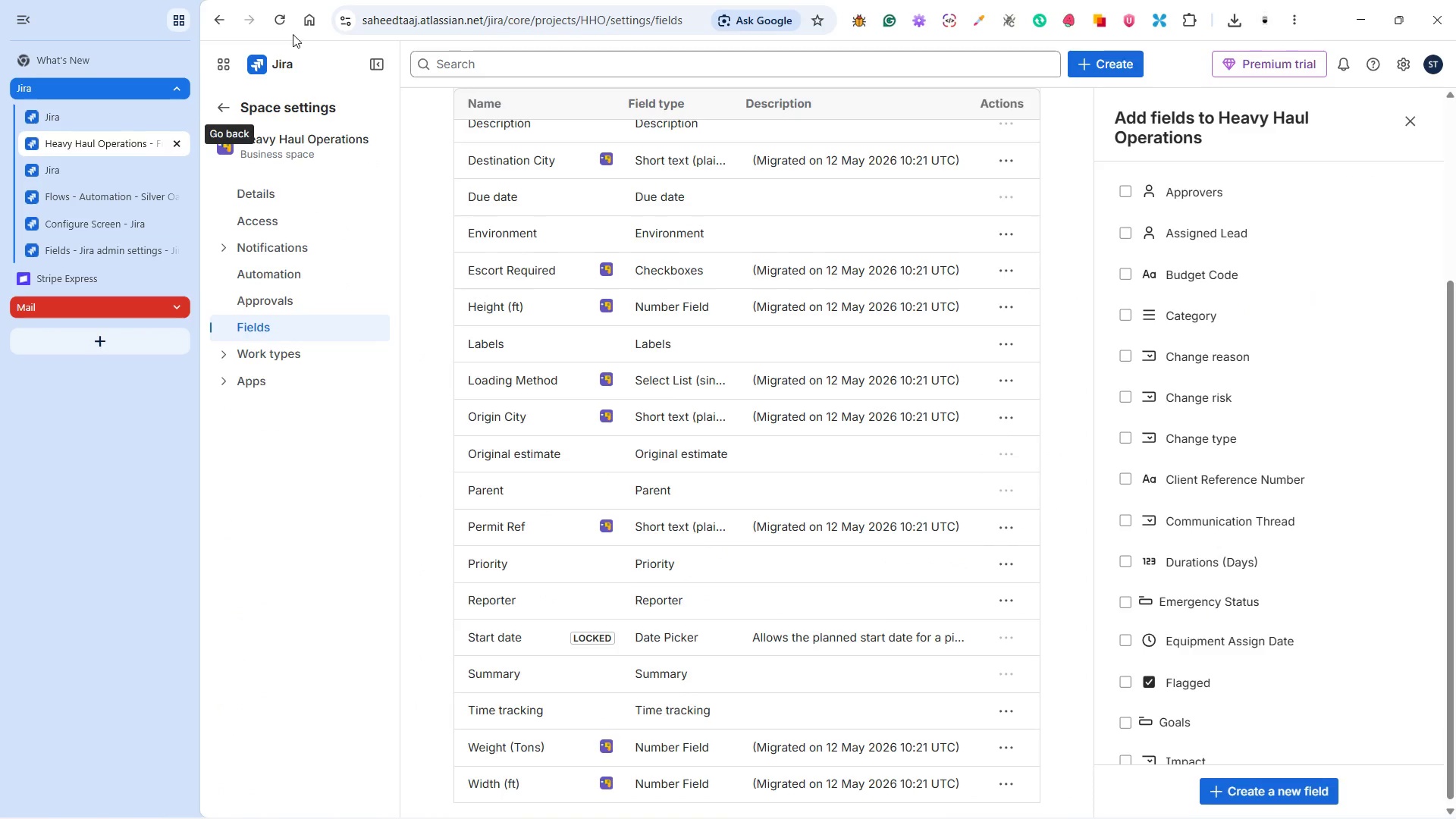 
left_click([284, 24])
 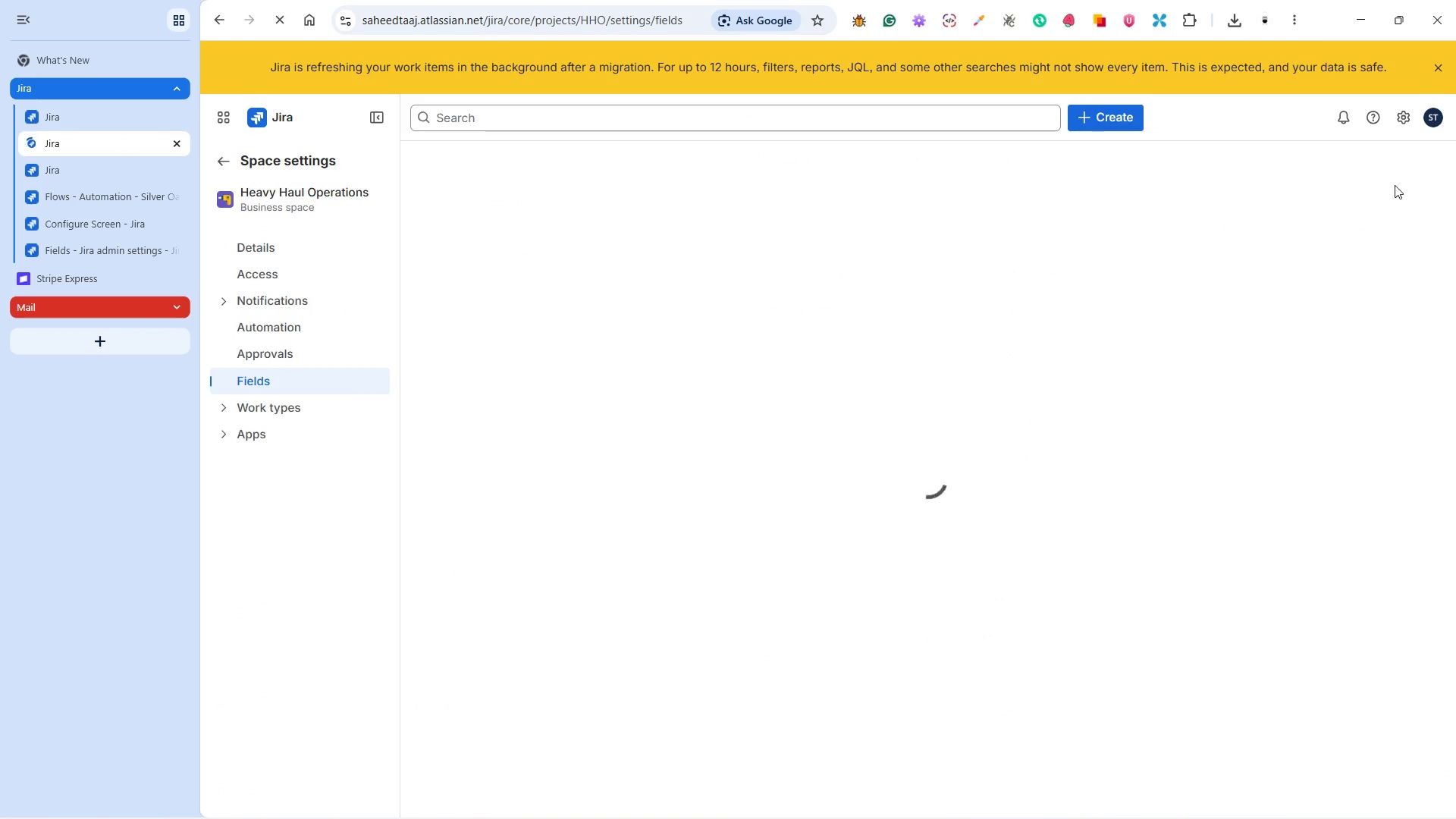 
left_click([1437, 66])
 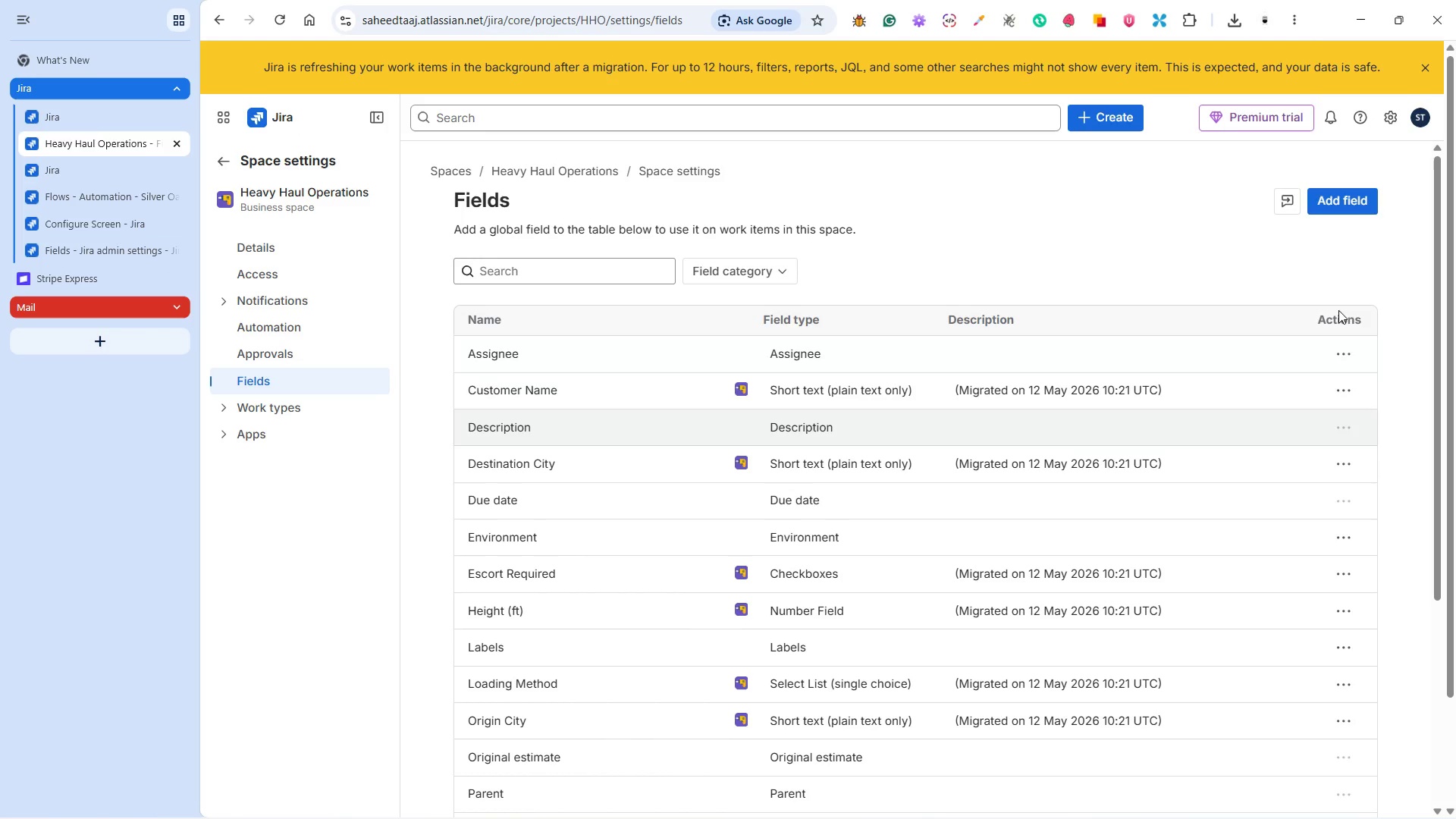 
left_click([1351, 196])
 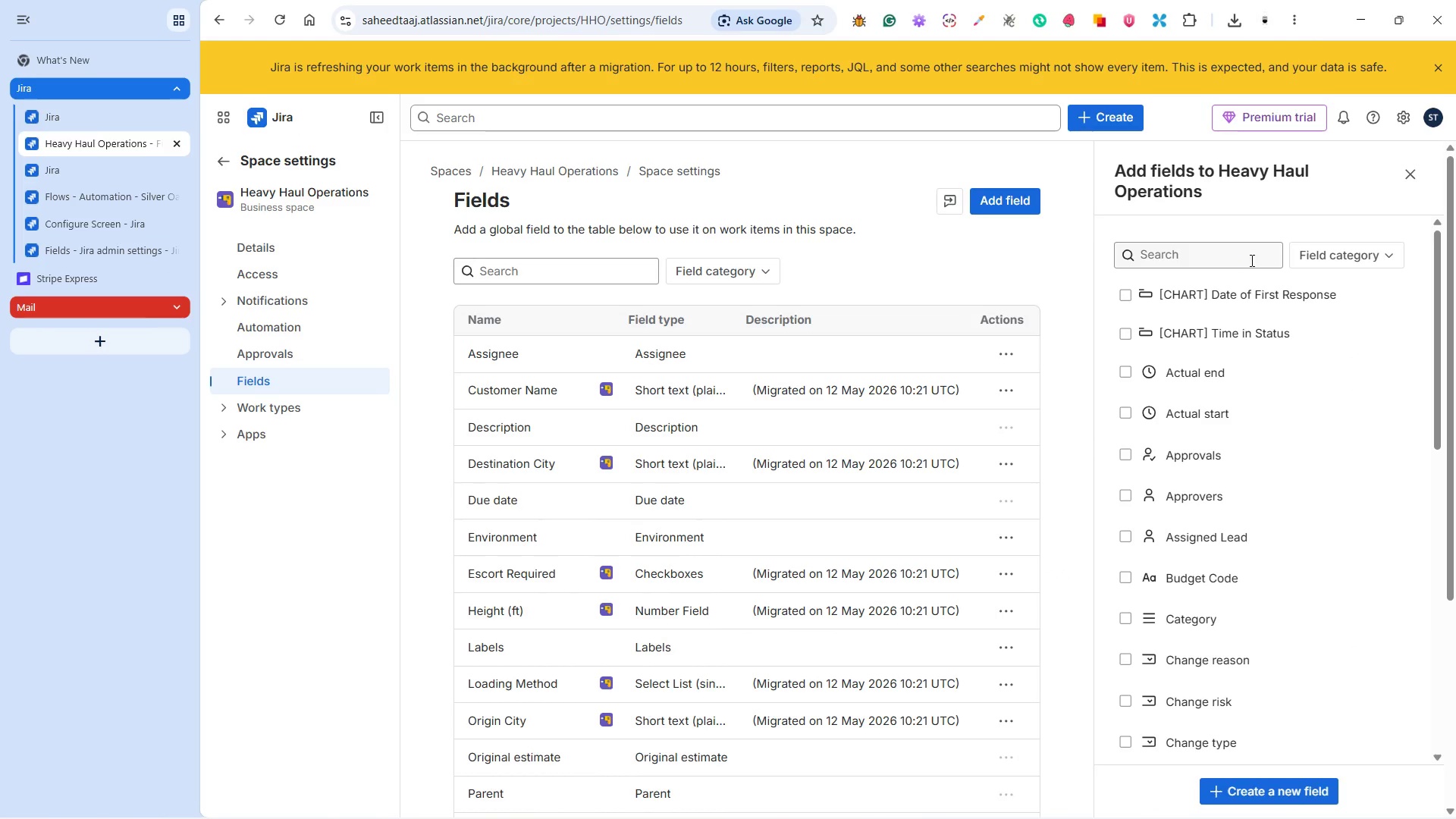 
left_click([1250, 260])
 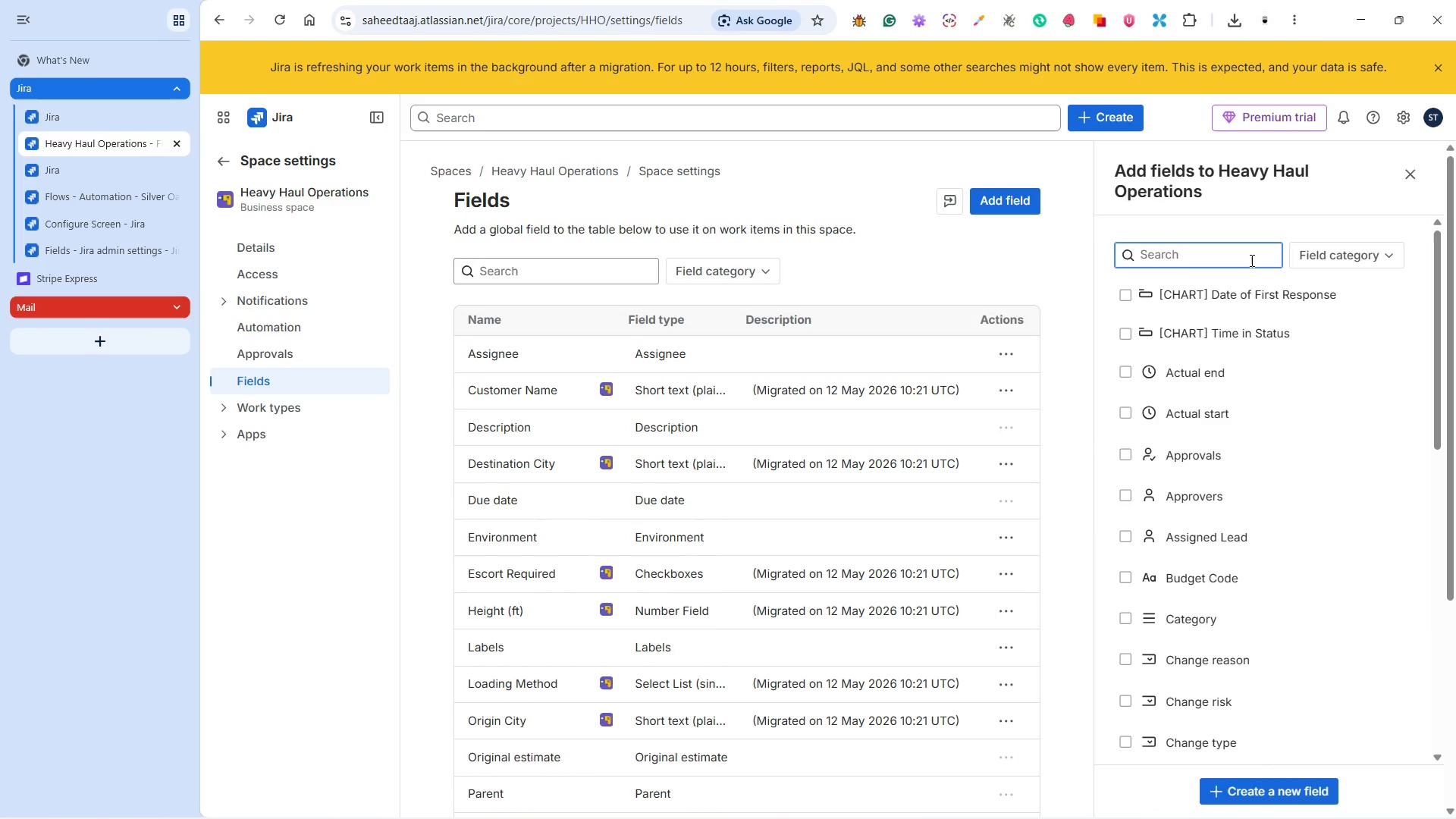 
type(pr)
 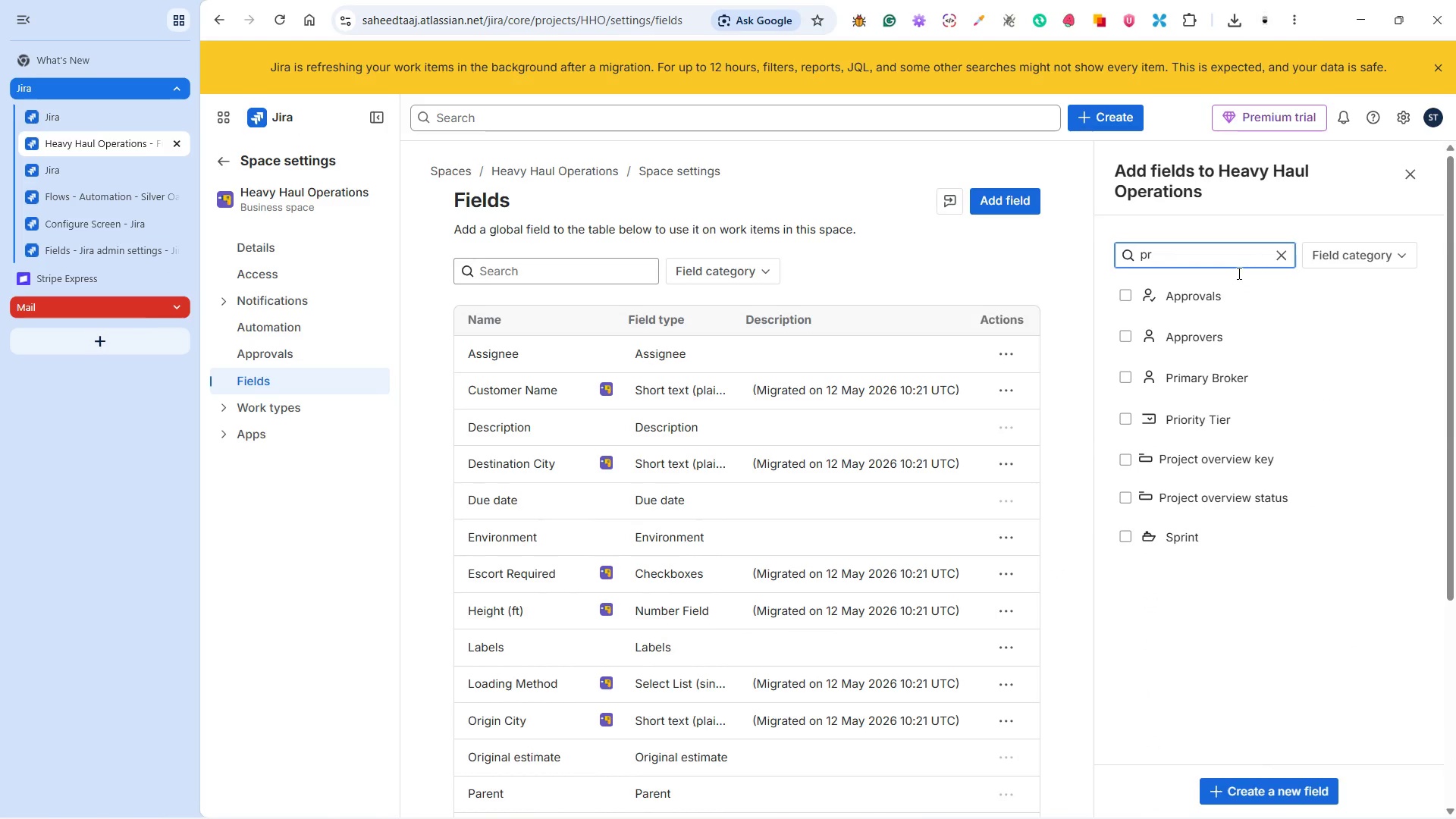 
left_click([1119, 380])
 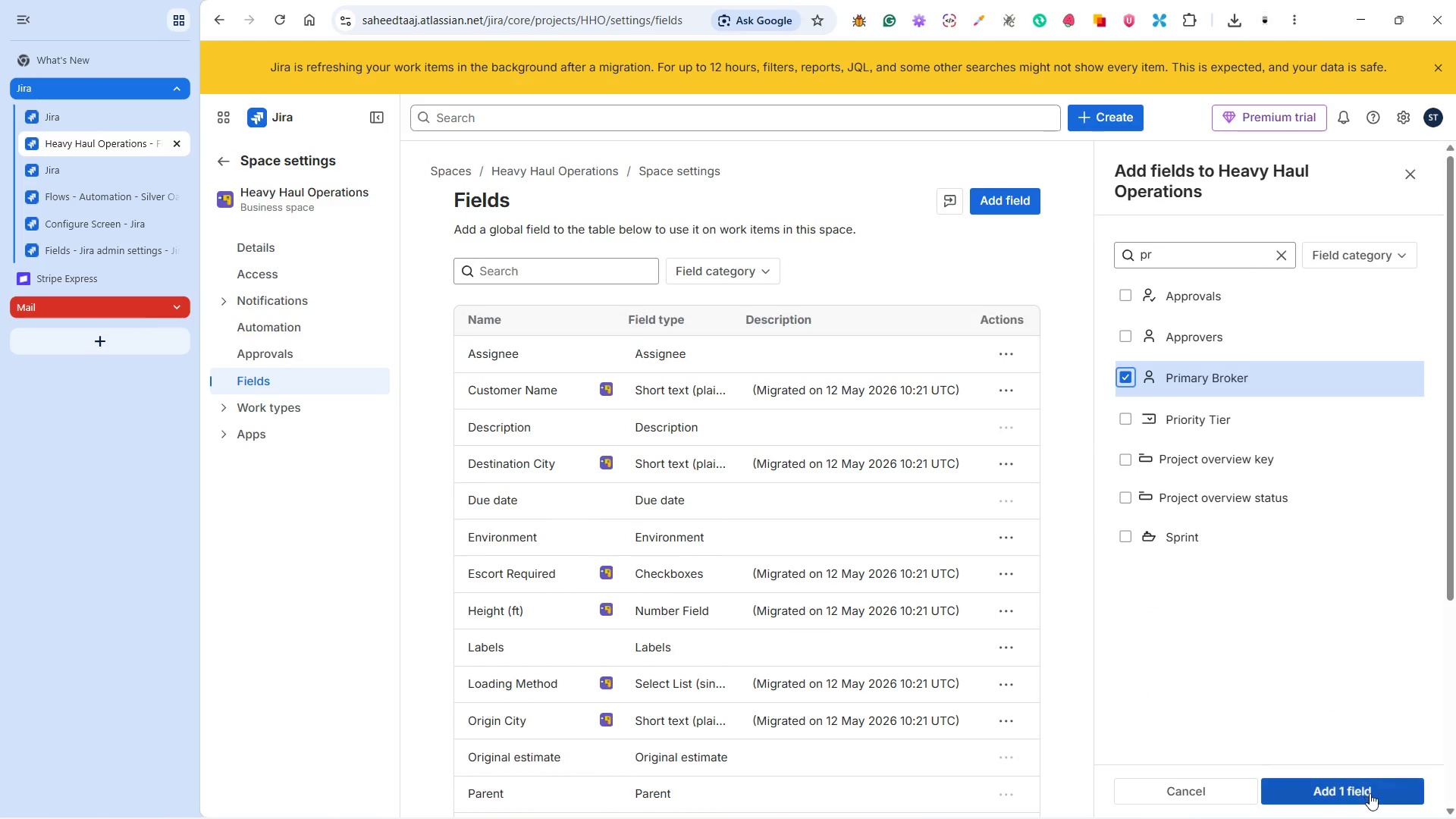 
left_click([1364, 793])
 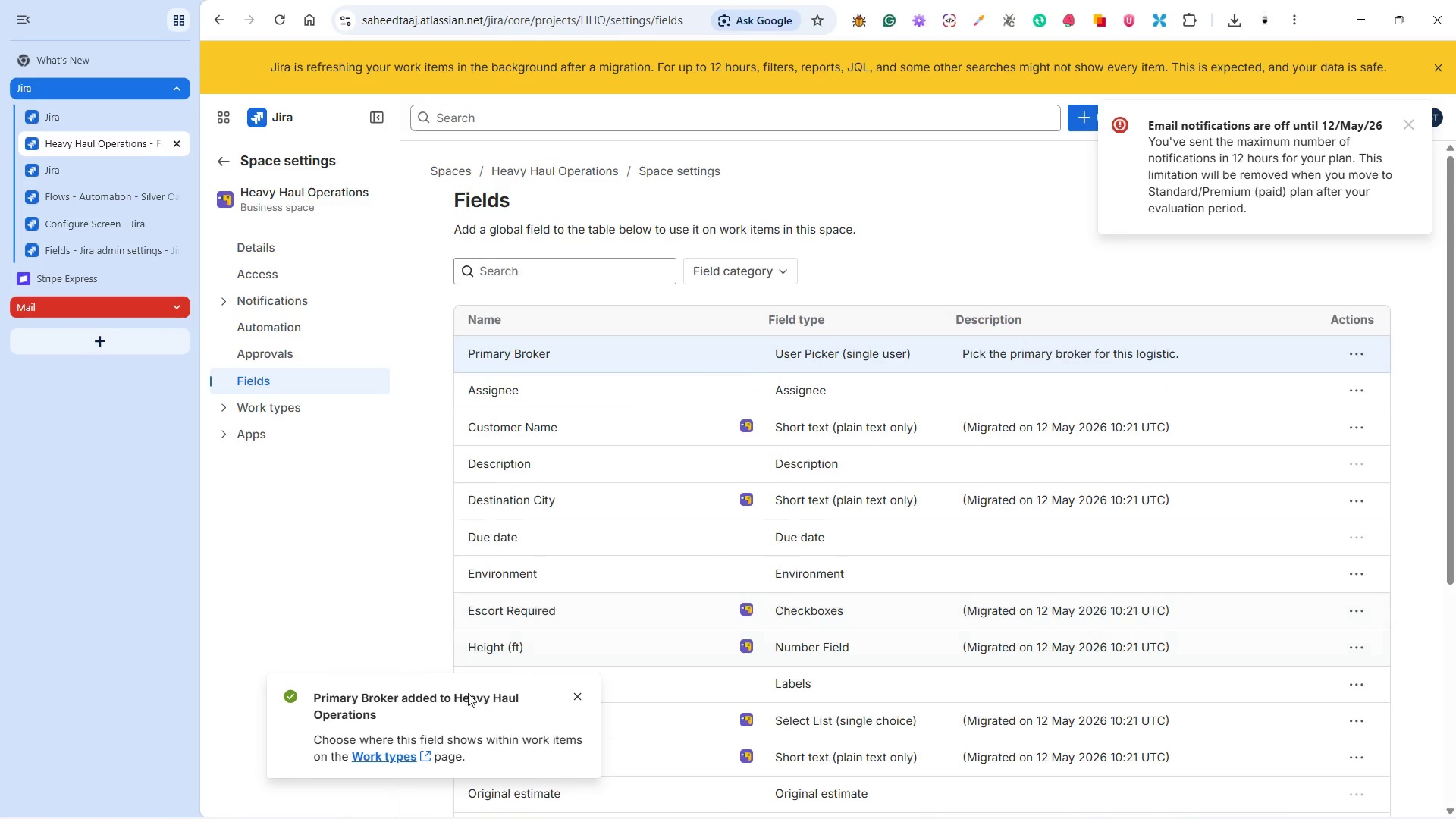 
wait(5.09)
 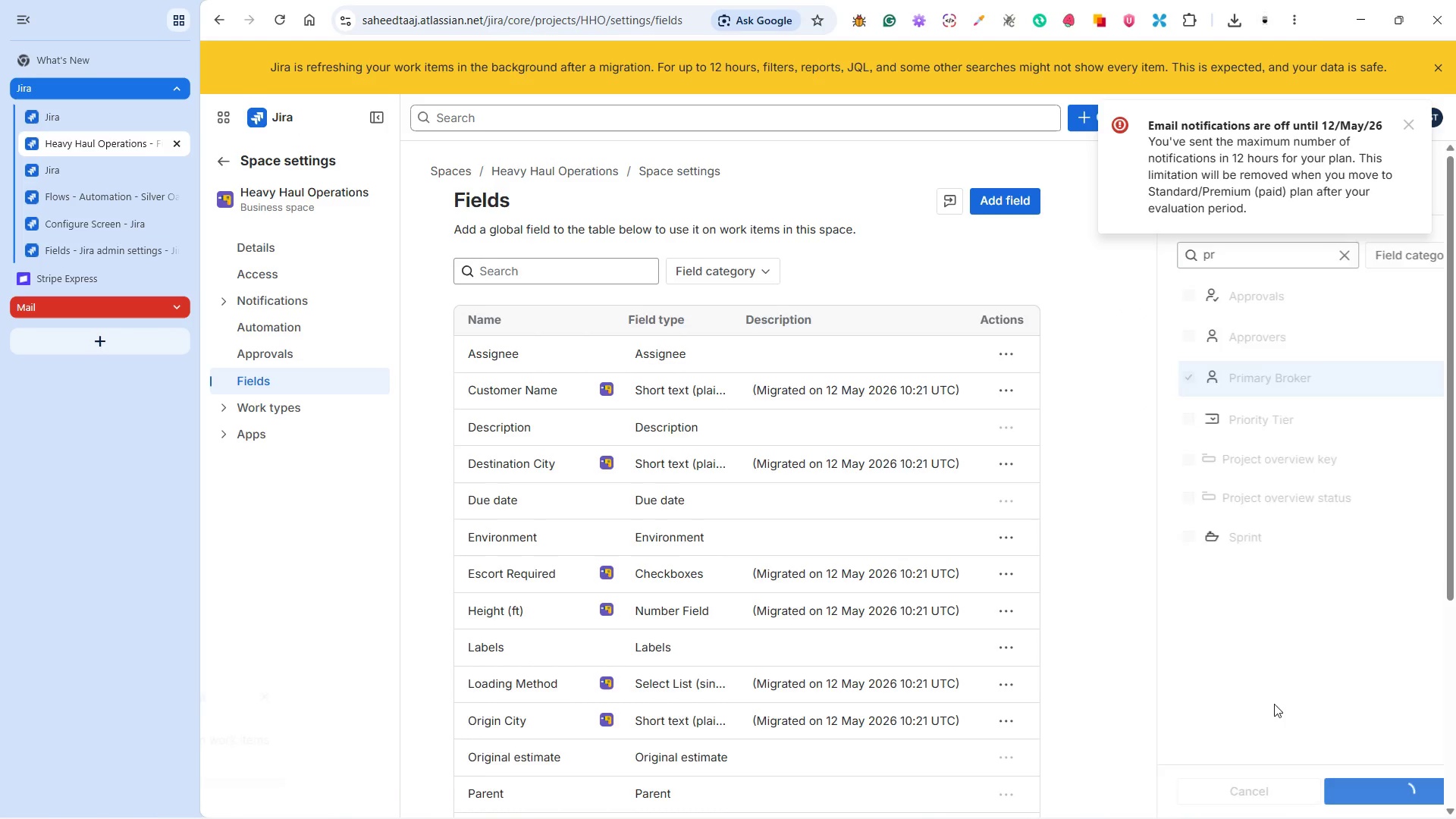 
left_click([579, 696])
 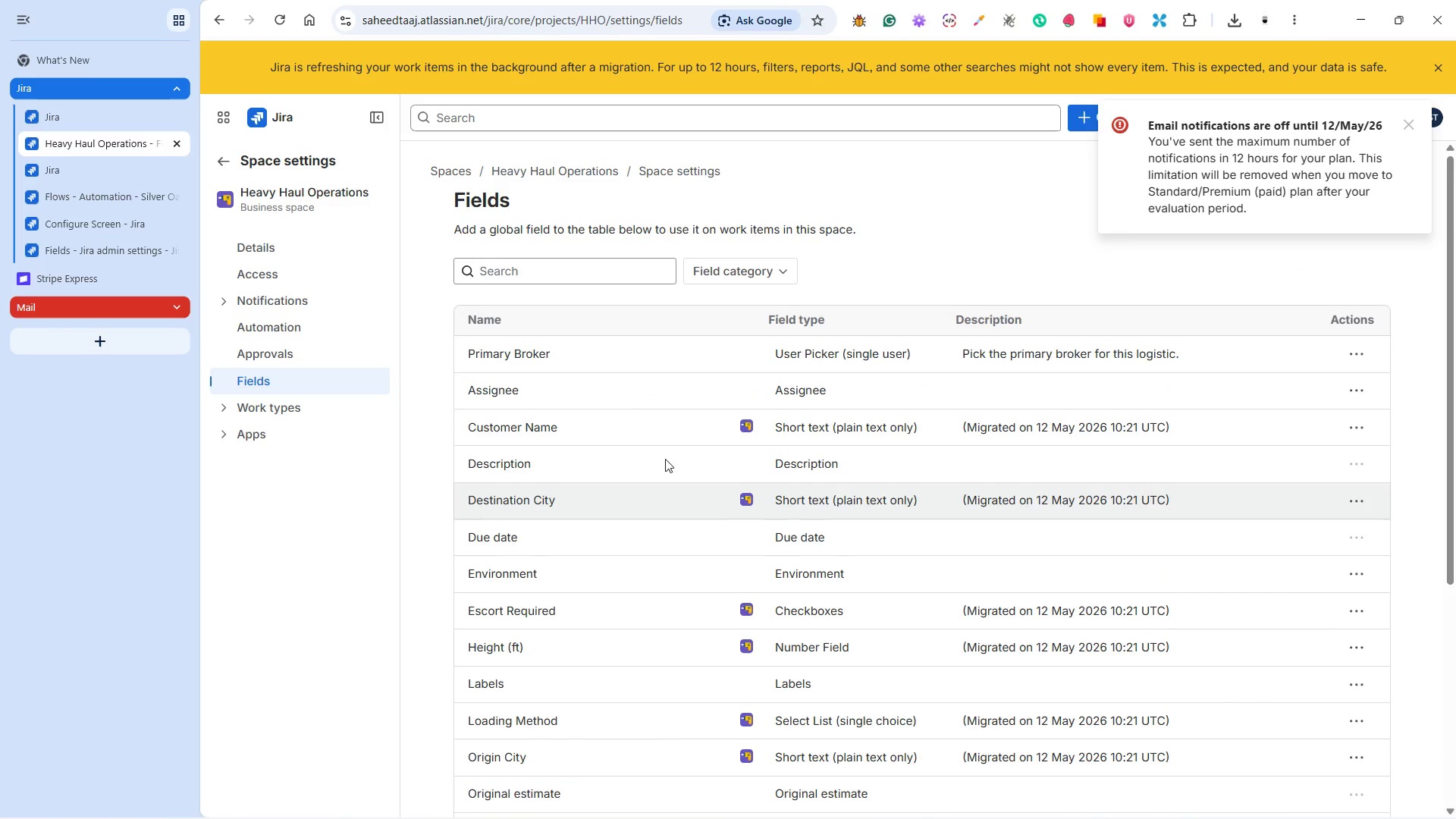 
wait(5.05)
 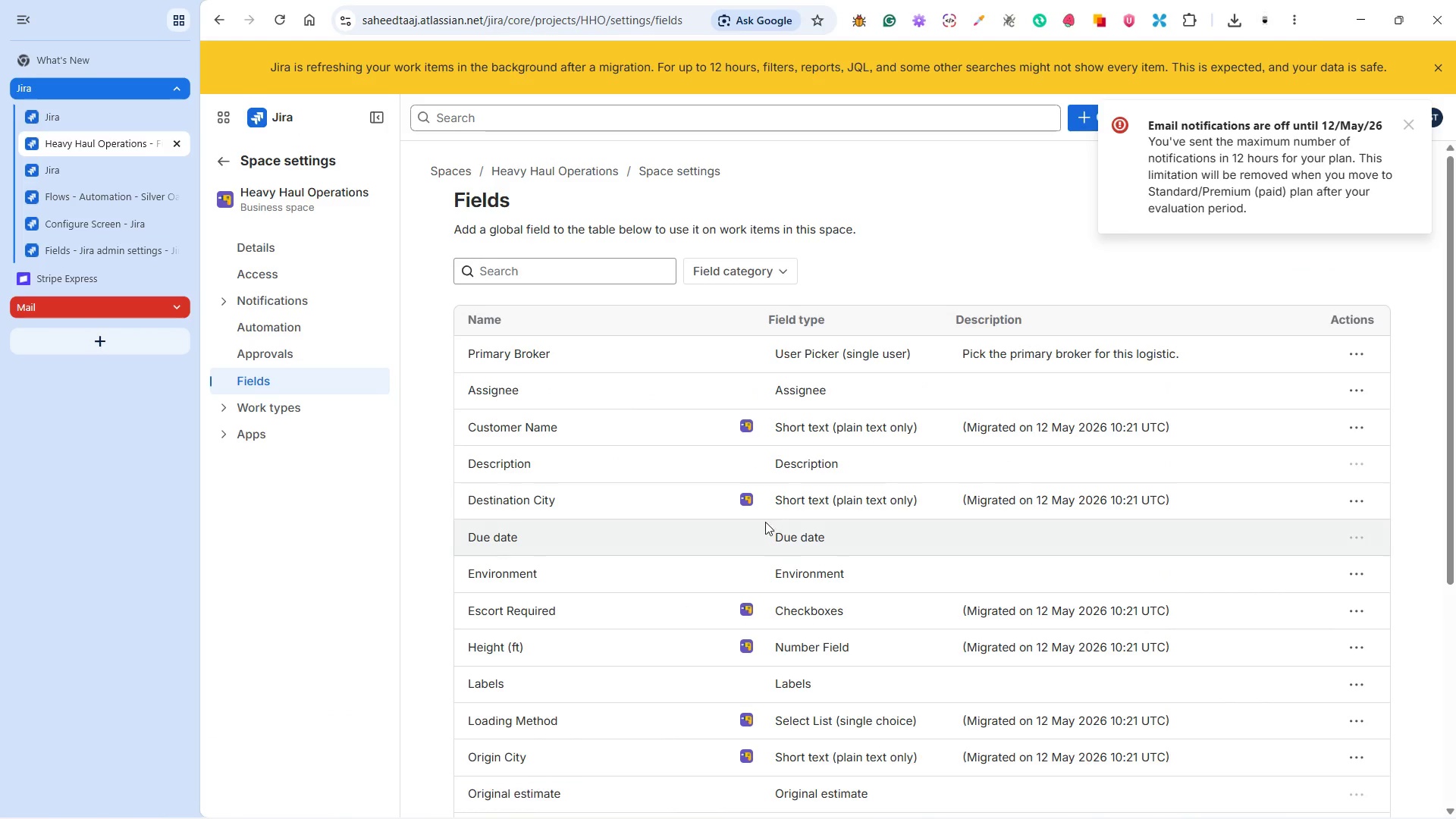 
scroll: coordinate [696, 483], scroll_direction: down, amount: 2.0
 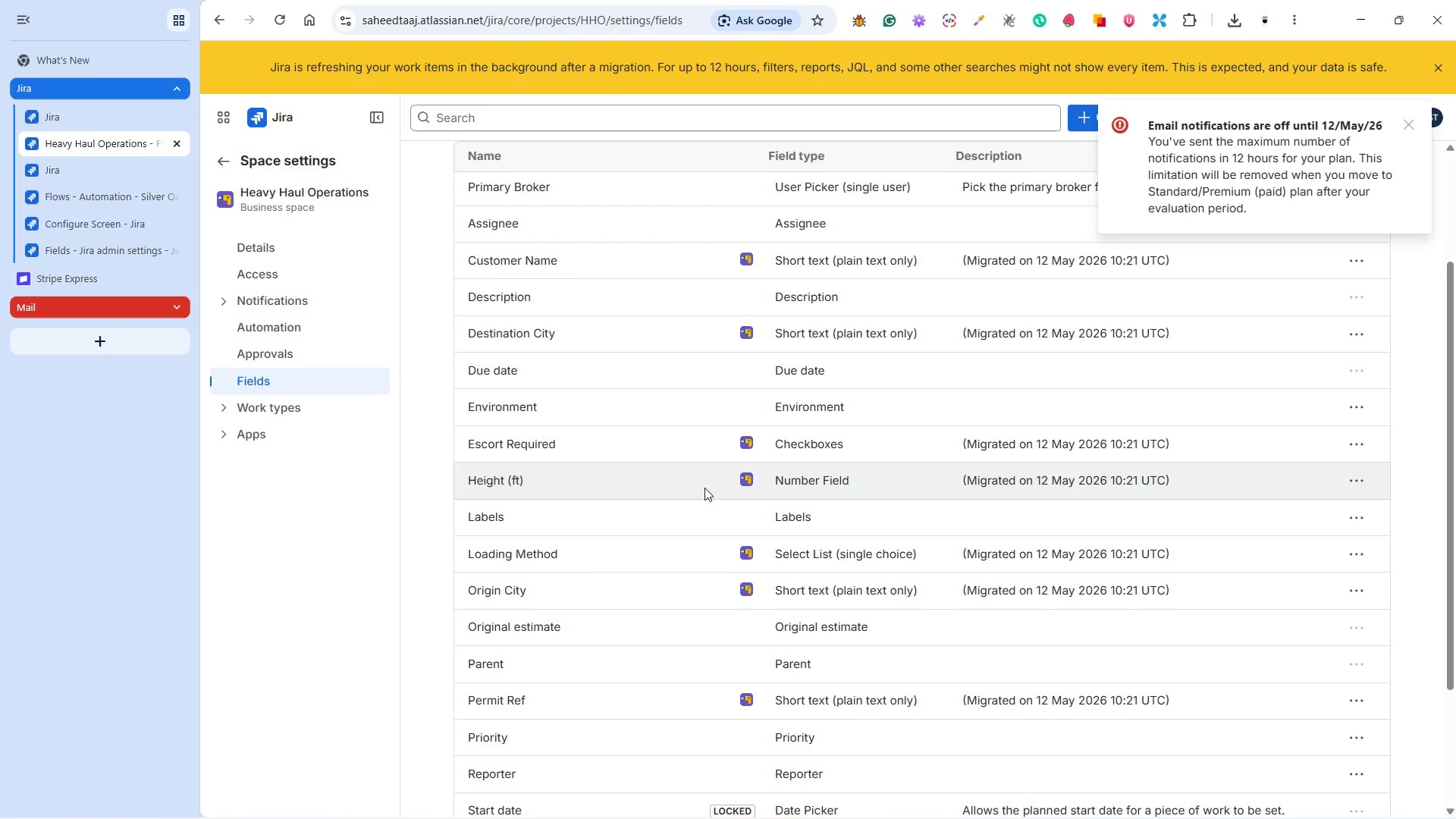 
wait(5.69)
 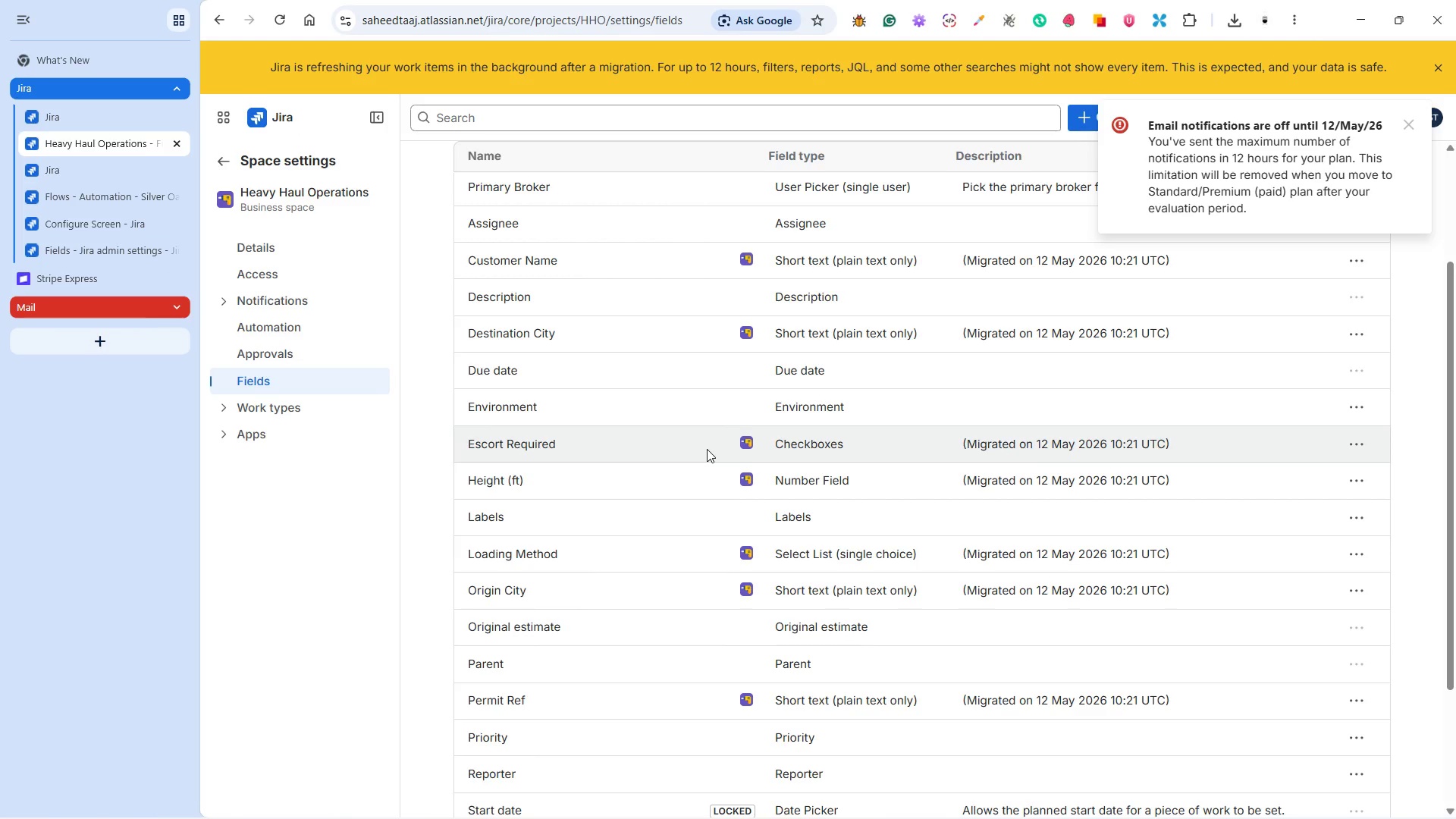 
left_click([1362, 483])
 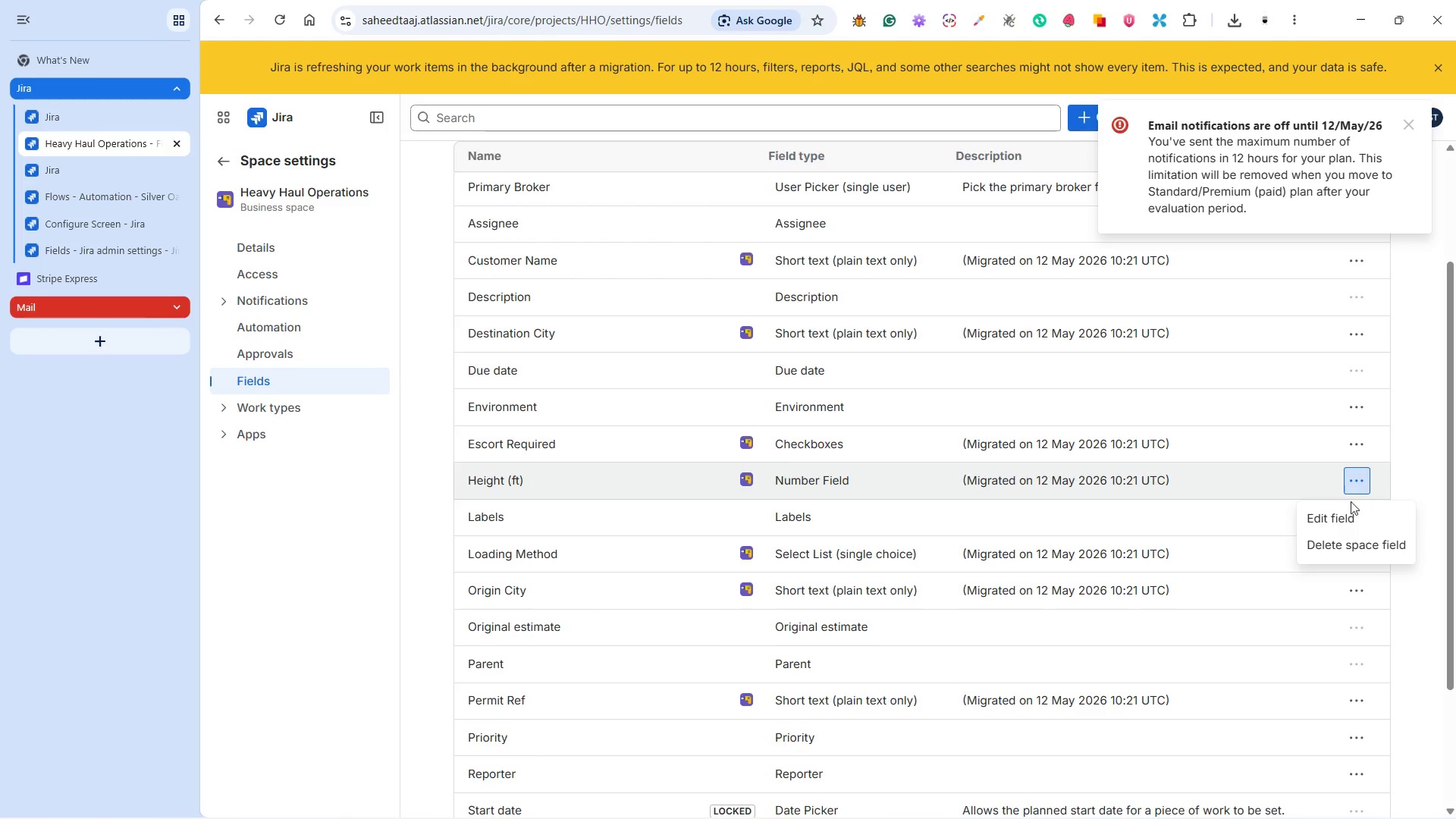 
left_click([1347, 512])
 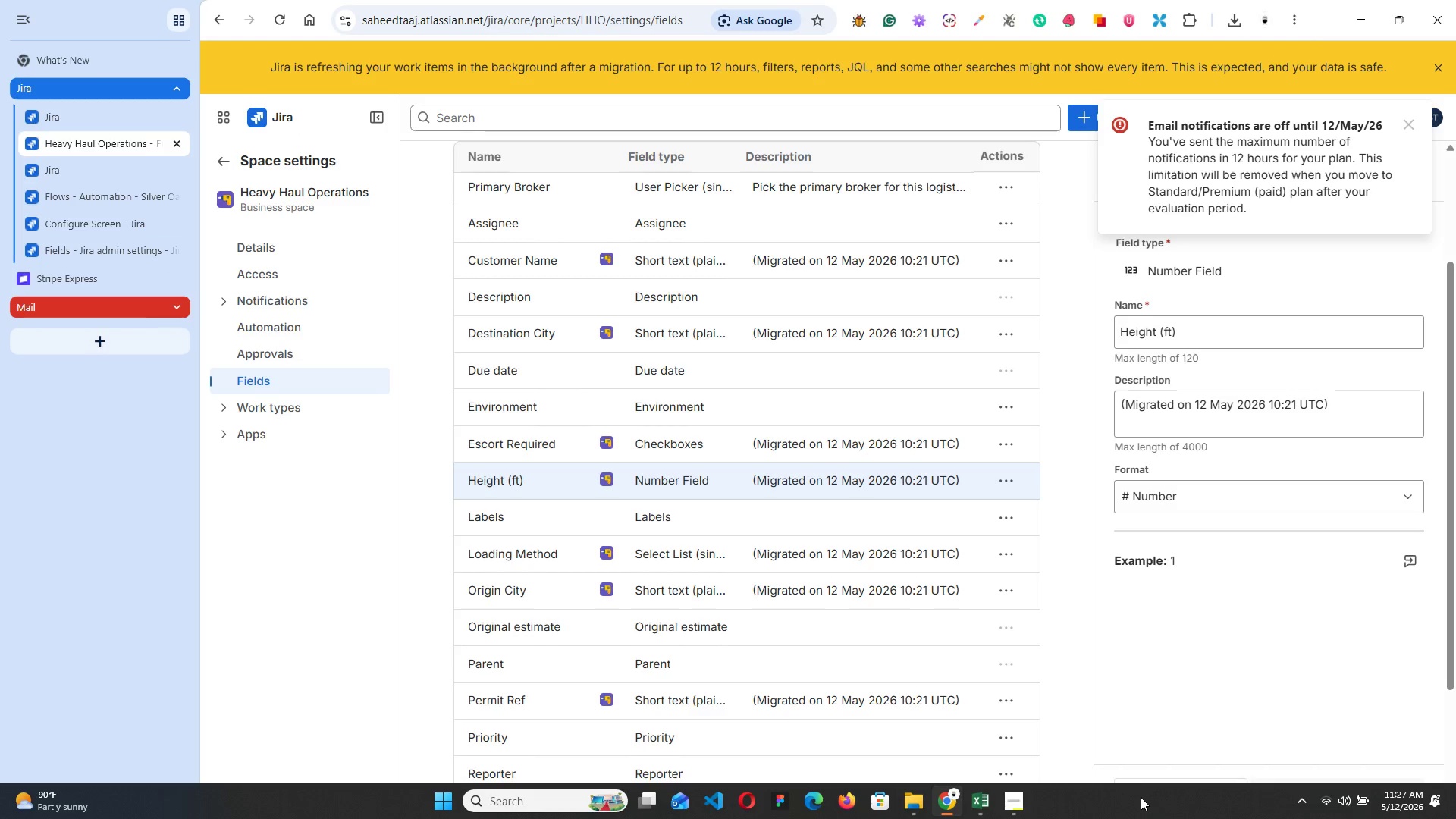 
wait(7.17)
 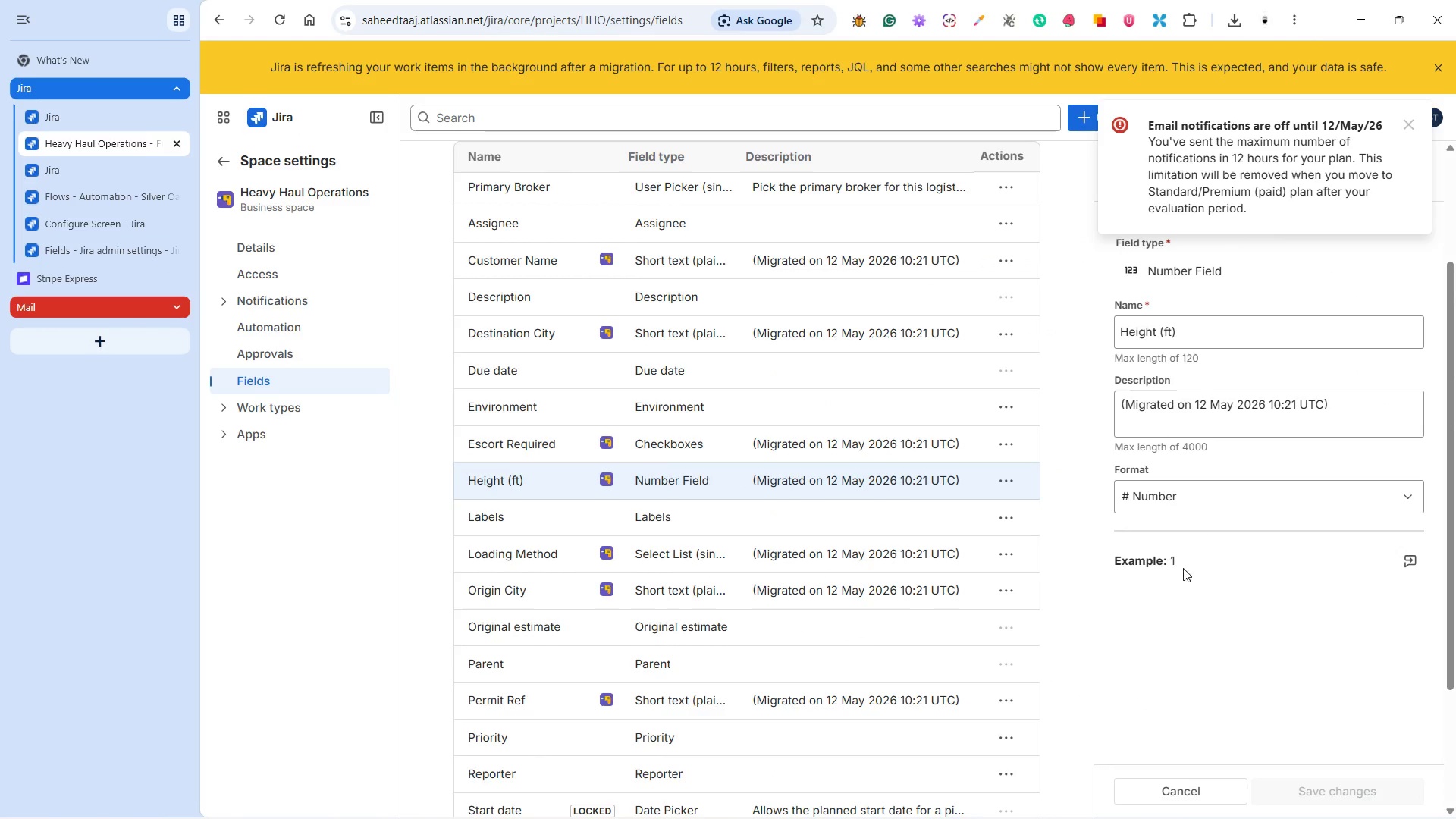 
left_click([1018, 798])